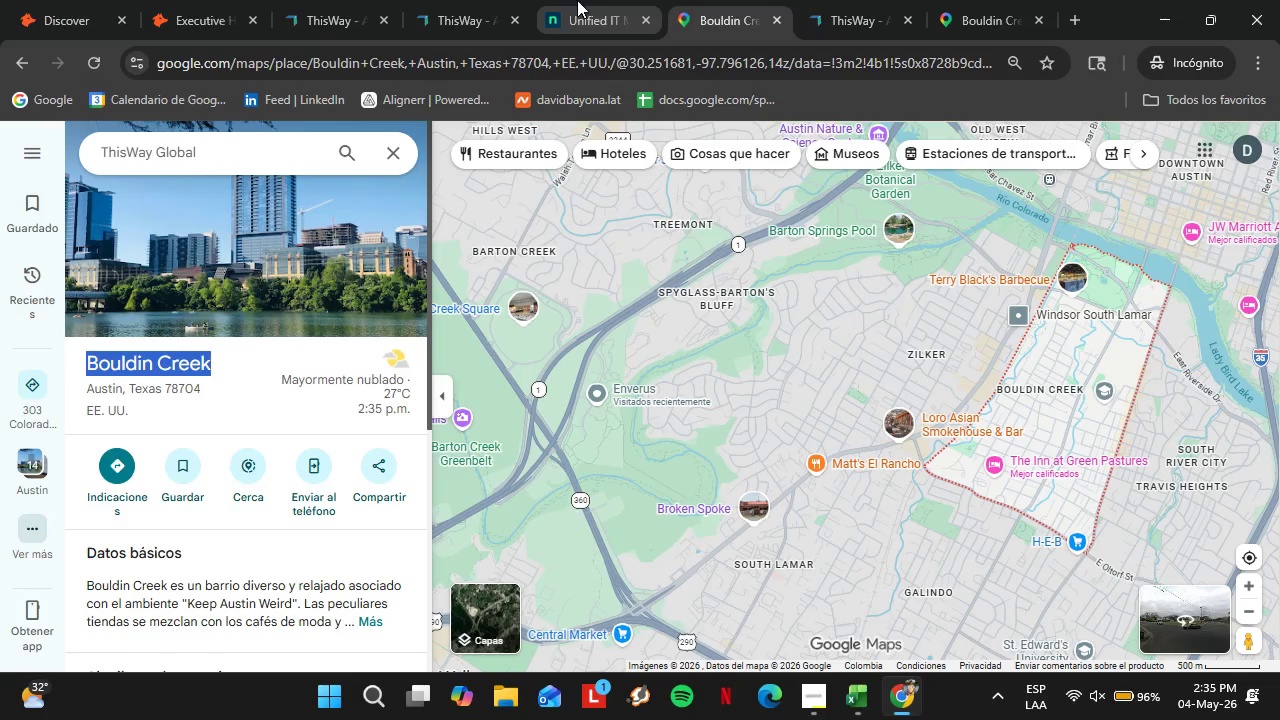 
left_click([211, 0])
 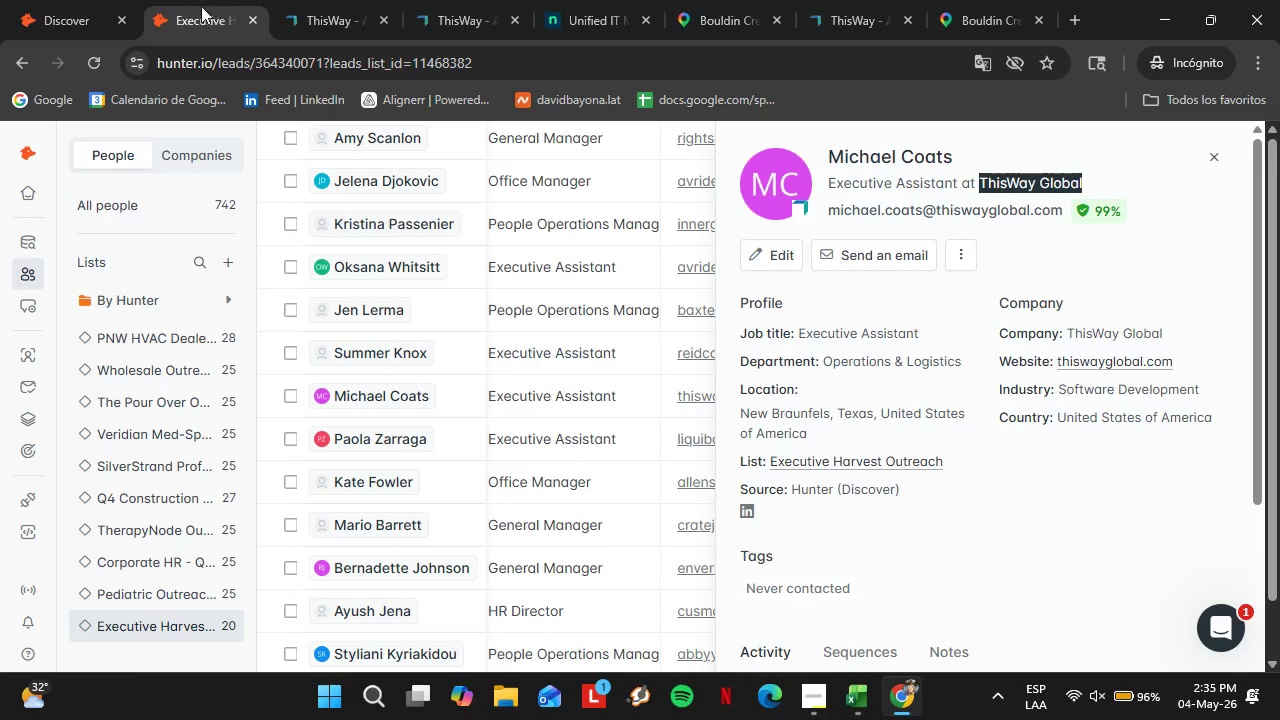 
left_click([74, 2])
 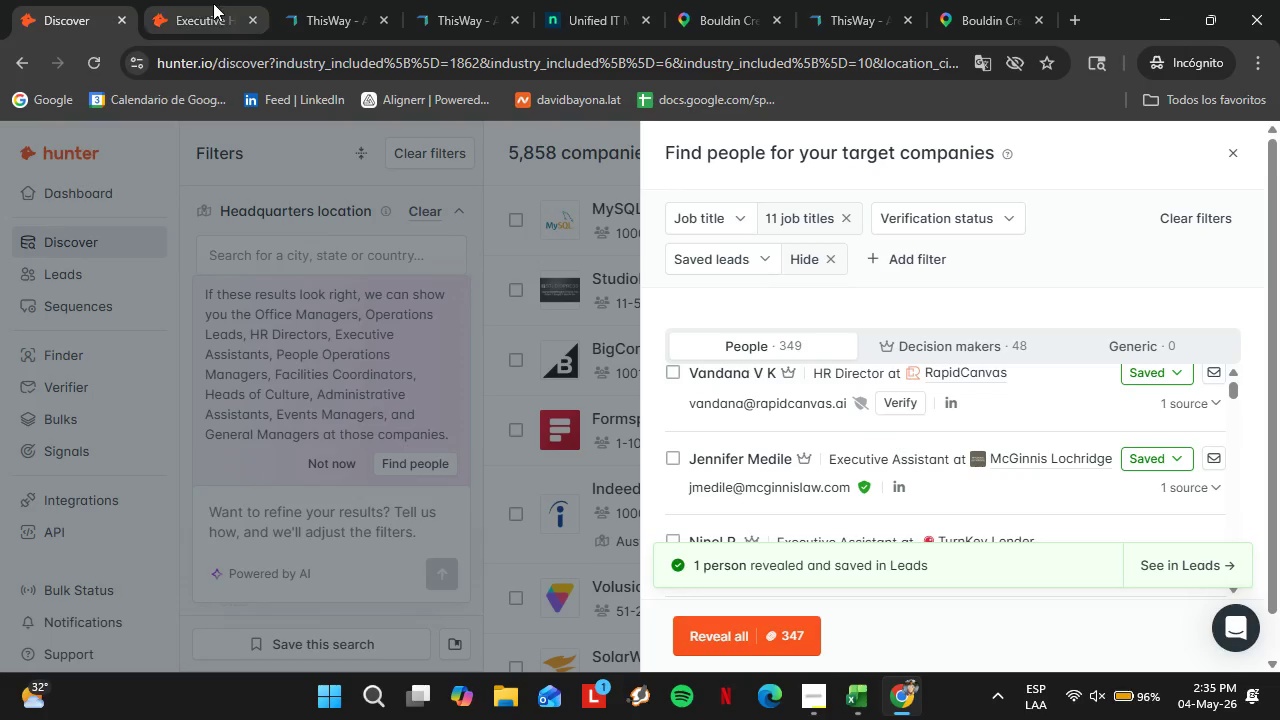 
left_click([232, 0])
 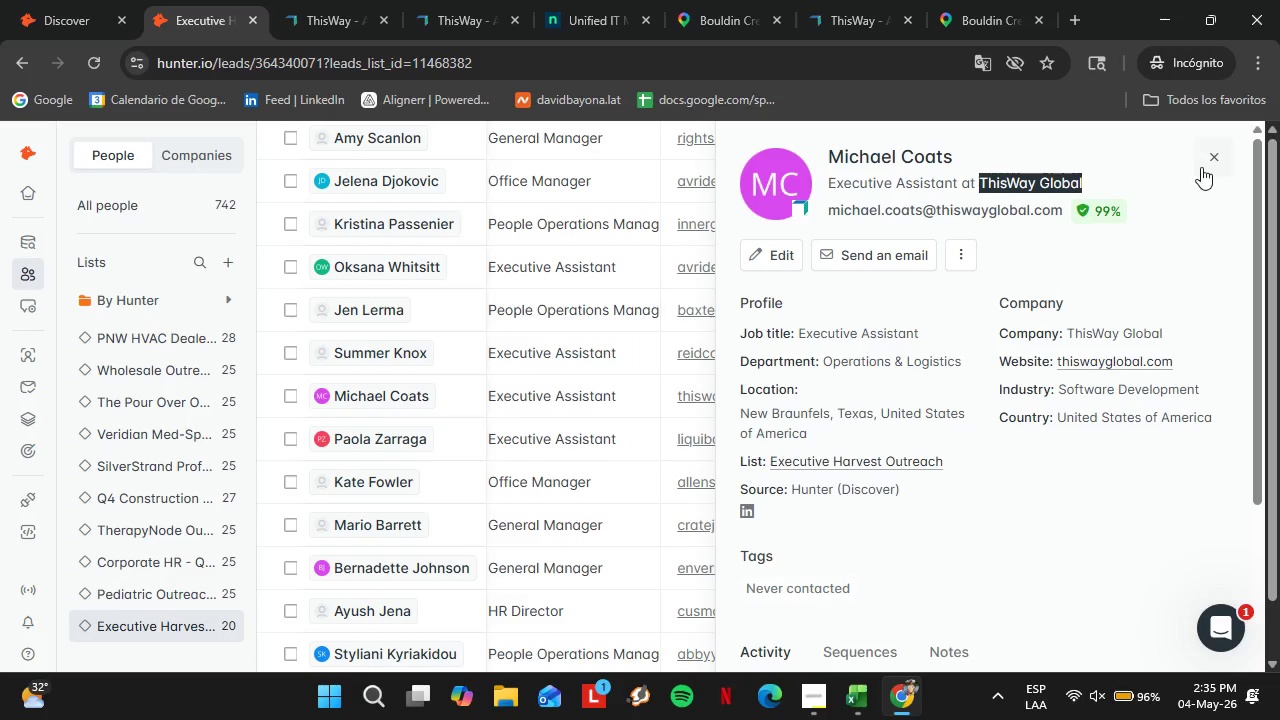 
left_click([1209, 165])
 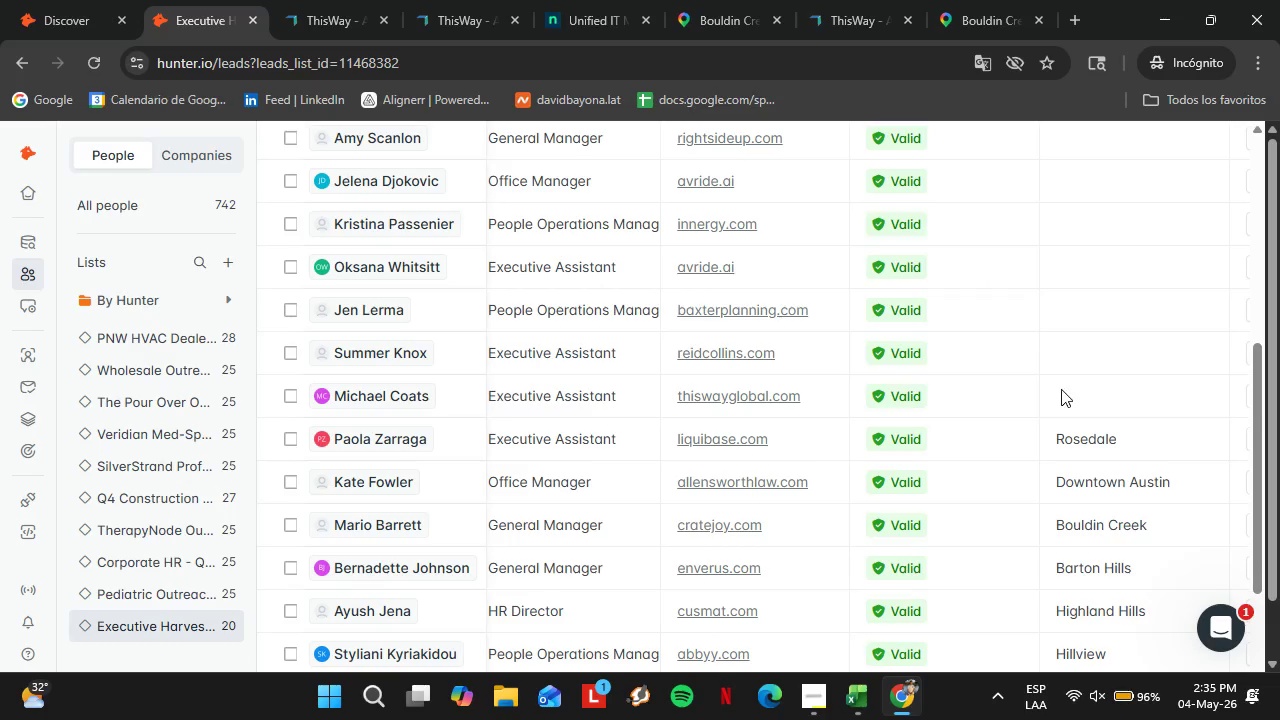 
double_click([1061, 389])
 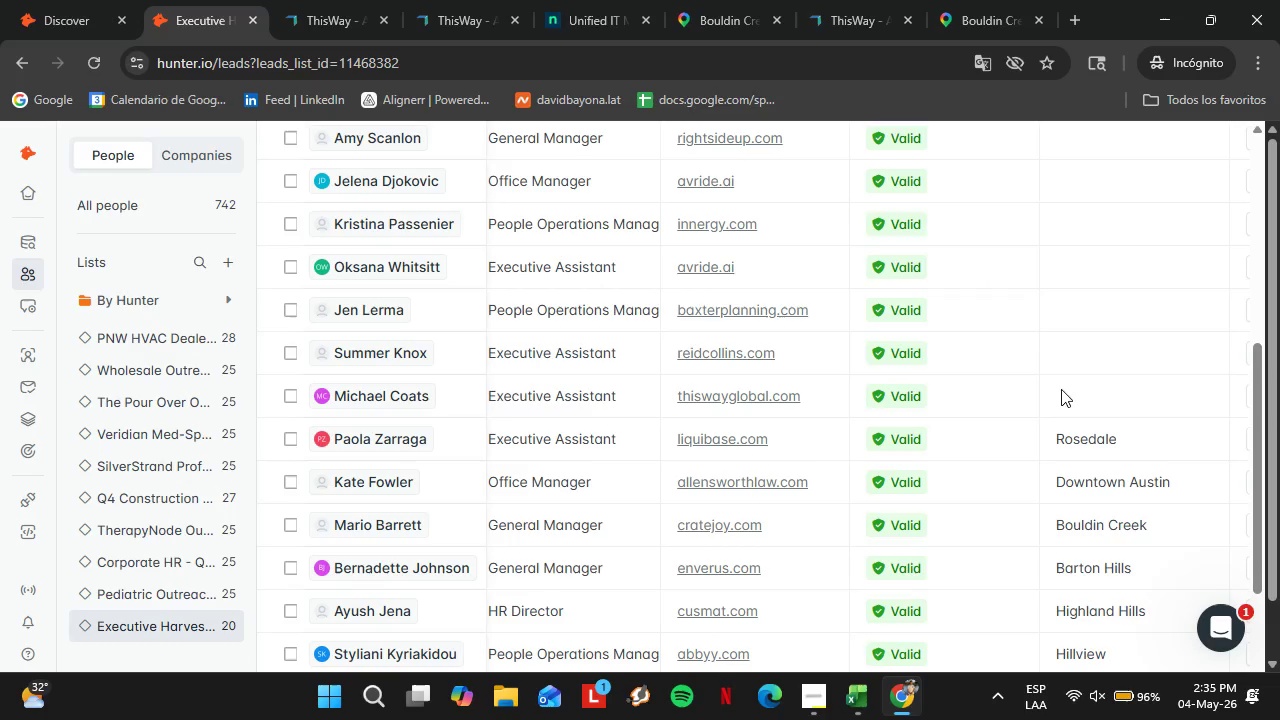 
triple_click([1061, 389])
 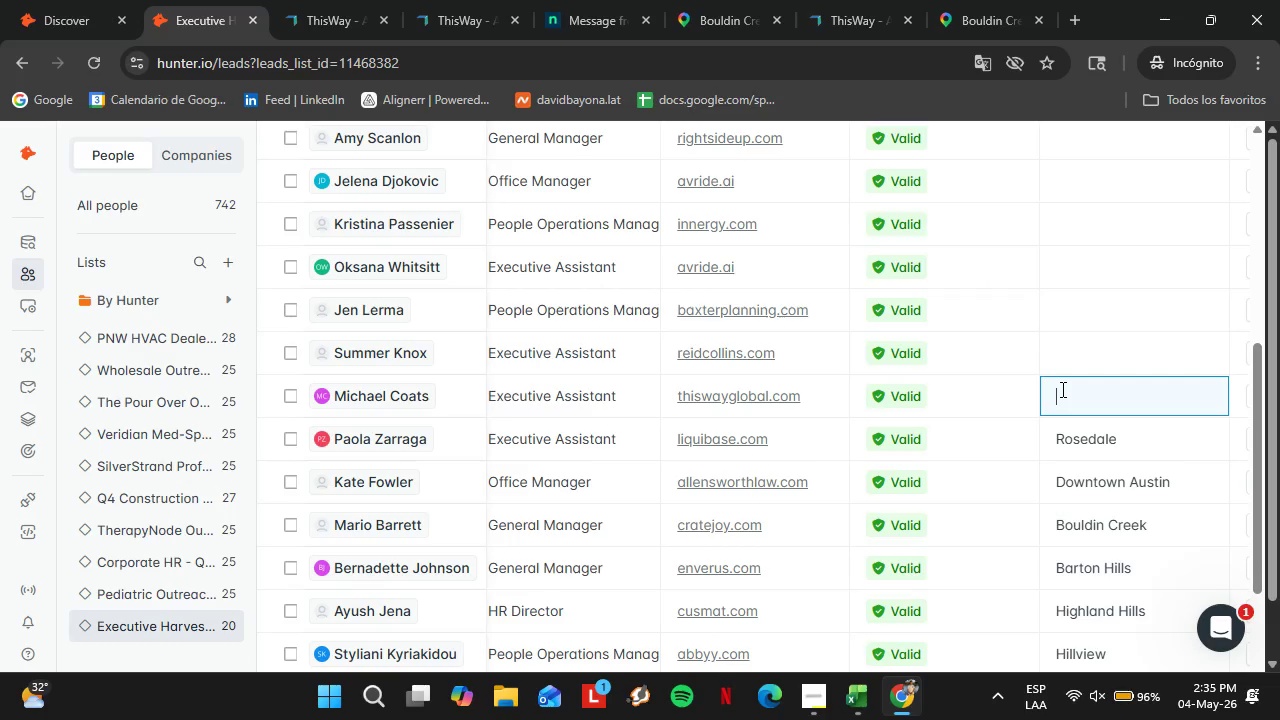 
key(Control+V)
 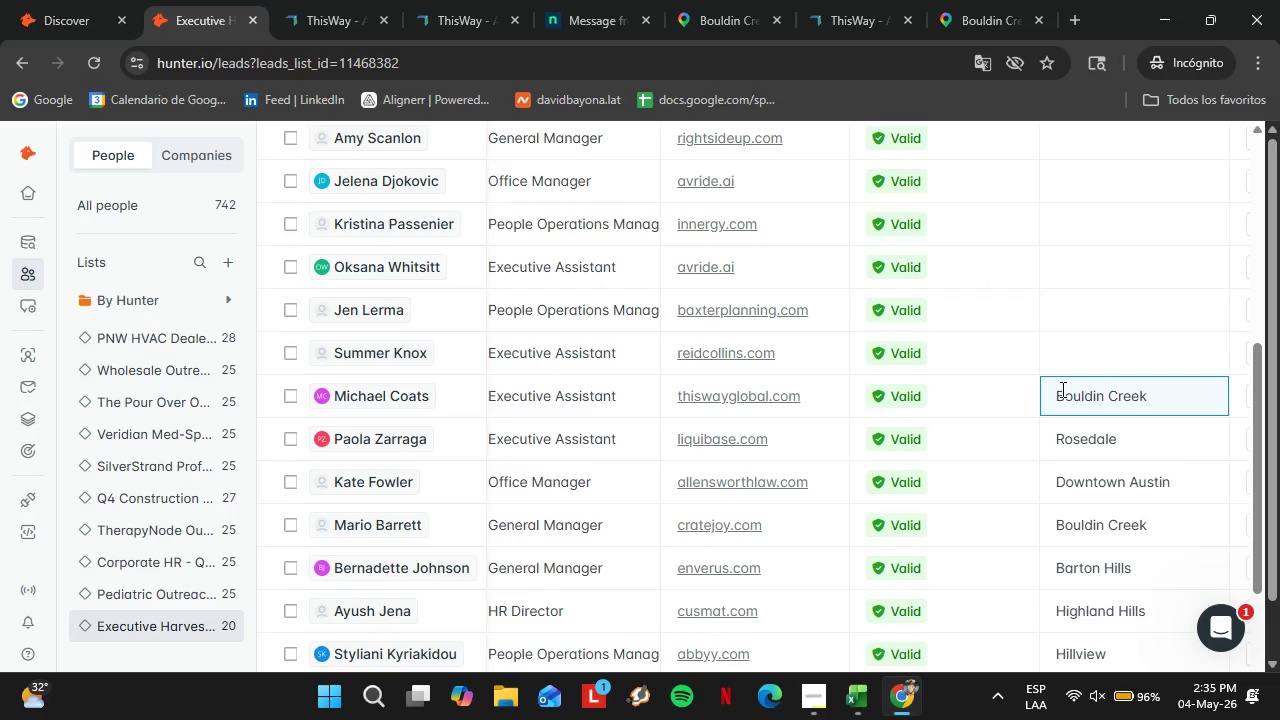 
key(Enter)
 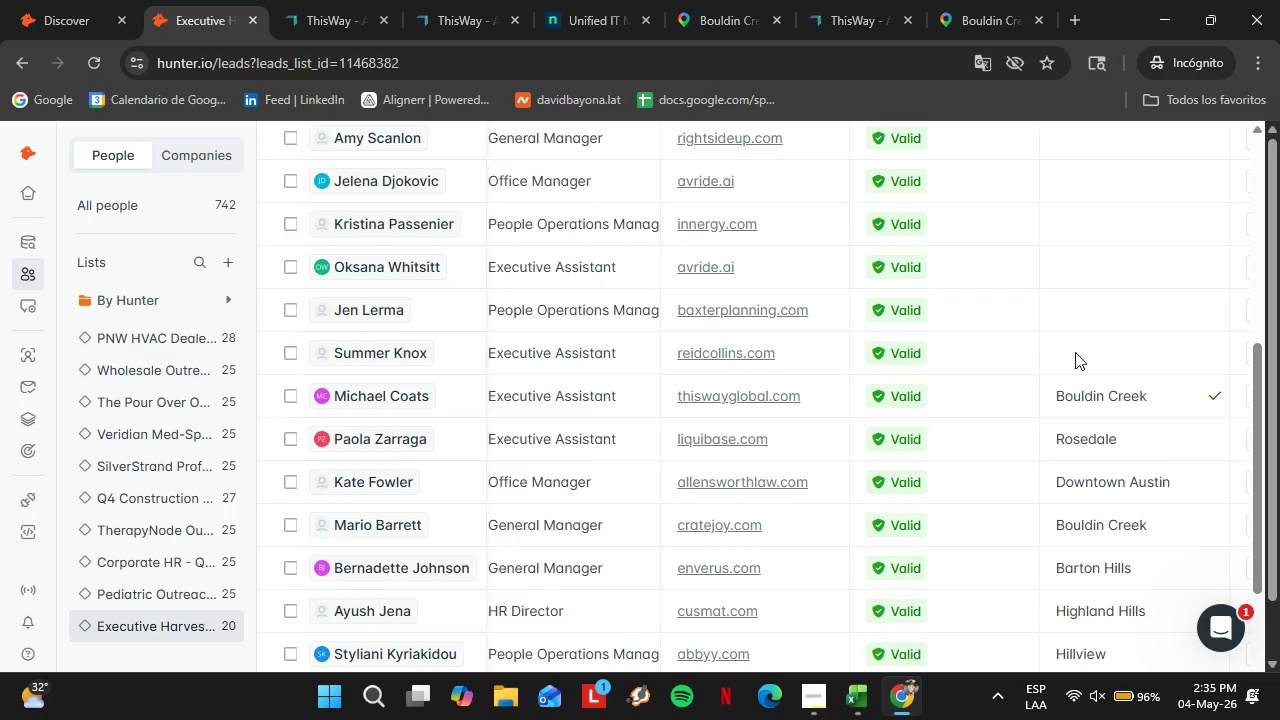 
double_click([1074, 359])
 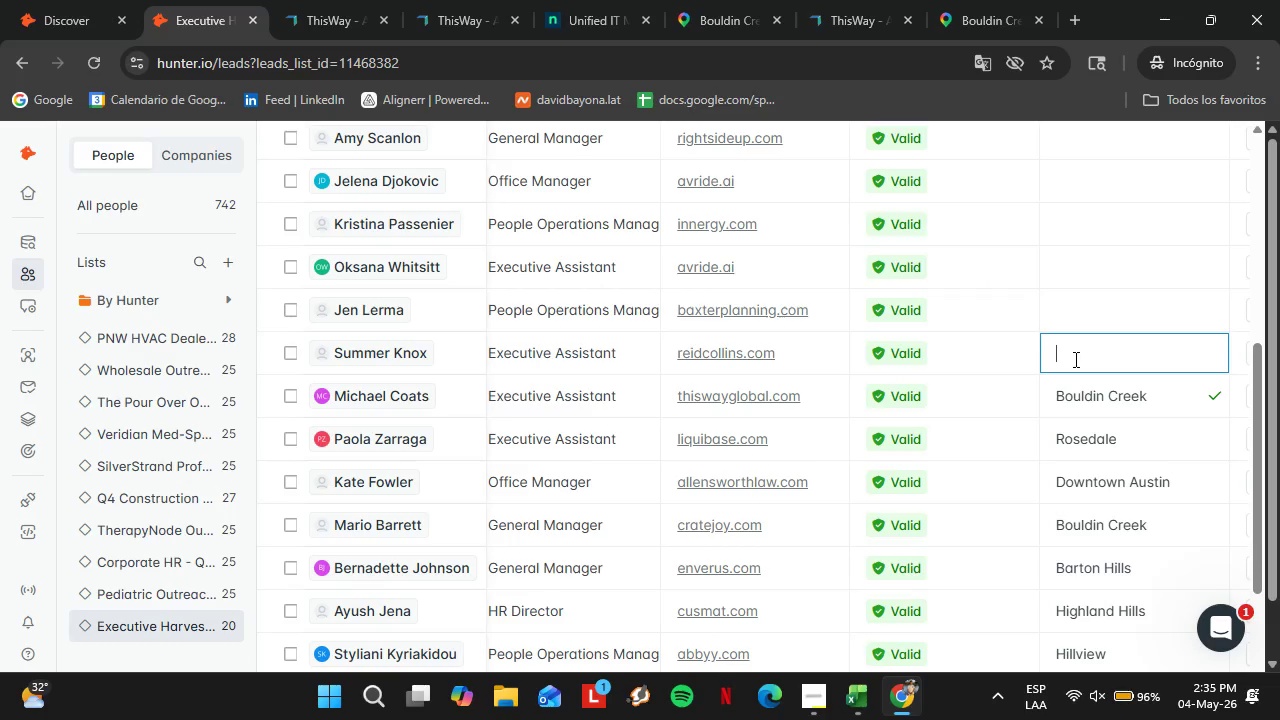 
triple_click([1074, 359])
 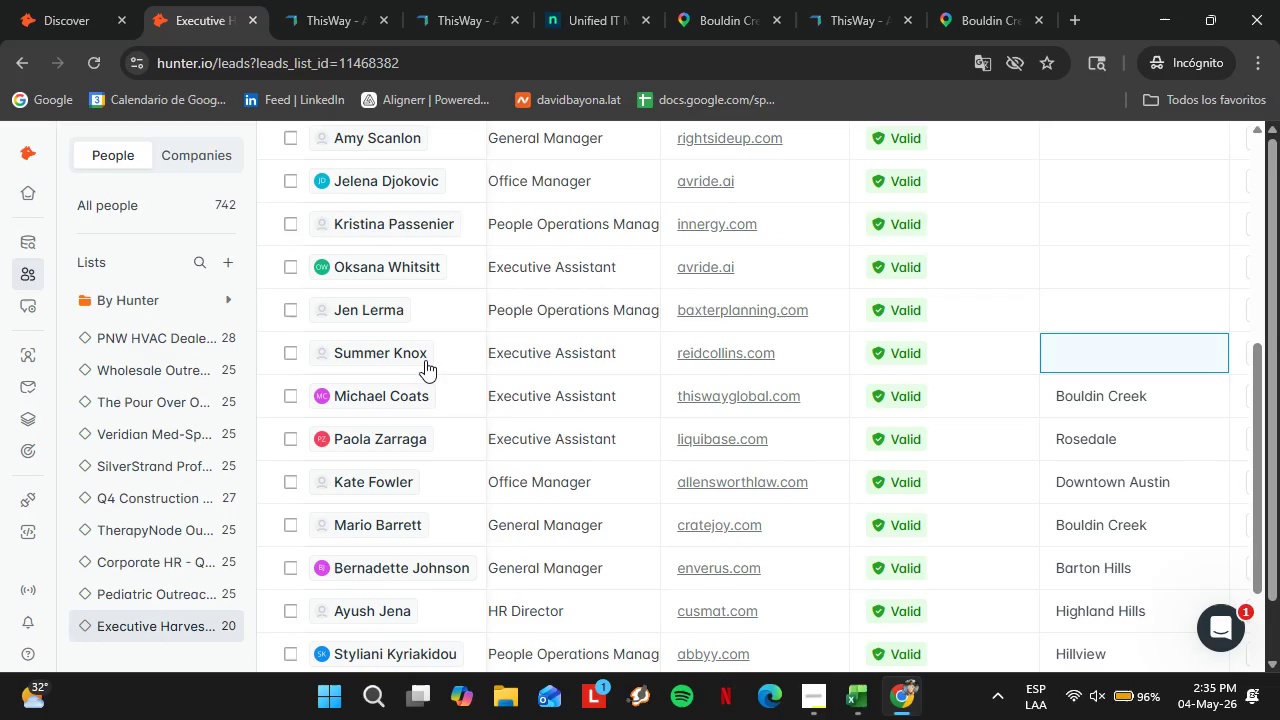 
wait(5.48)
 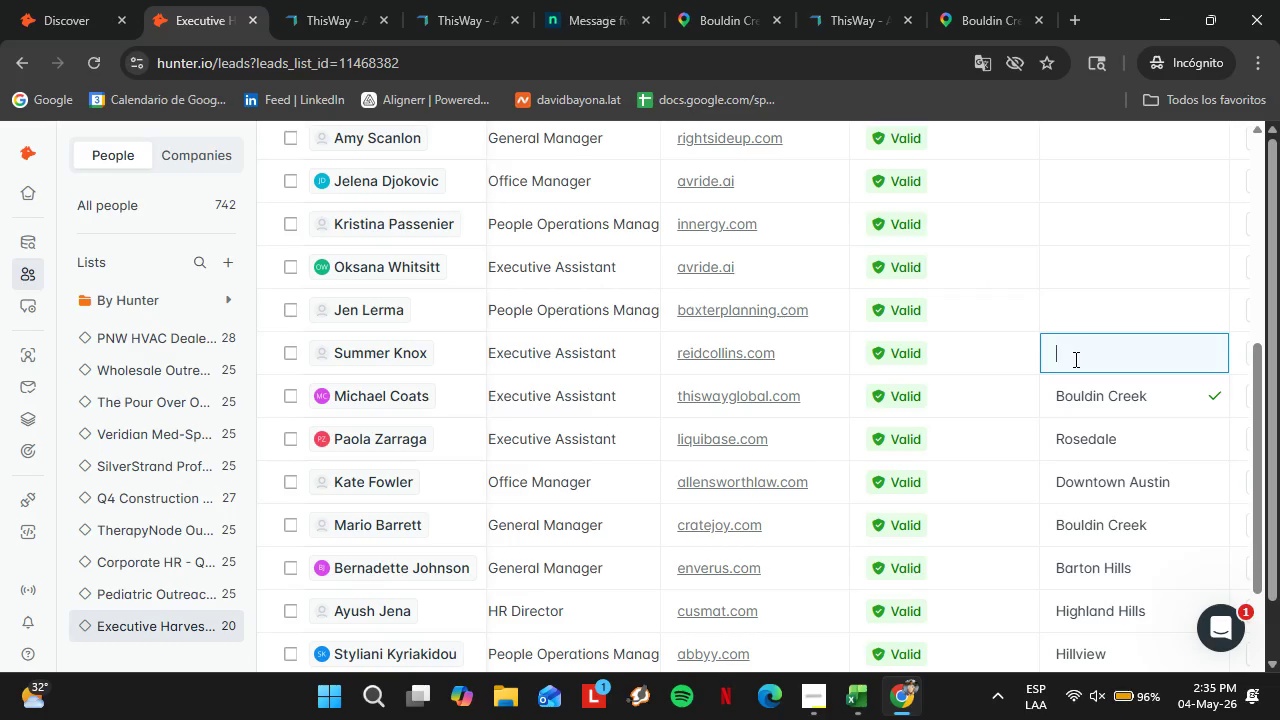 
left_click([706, 355])
 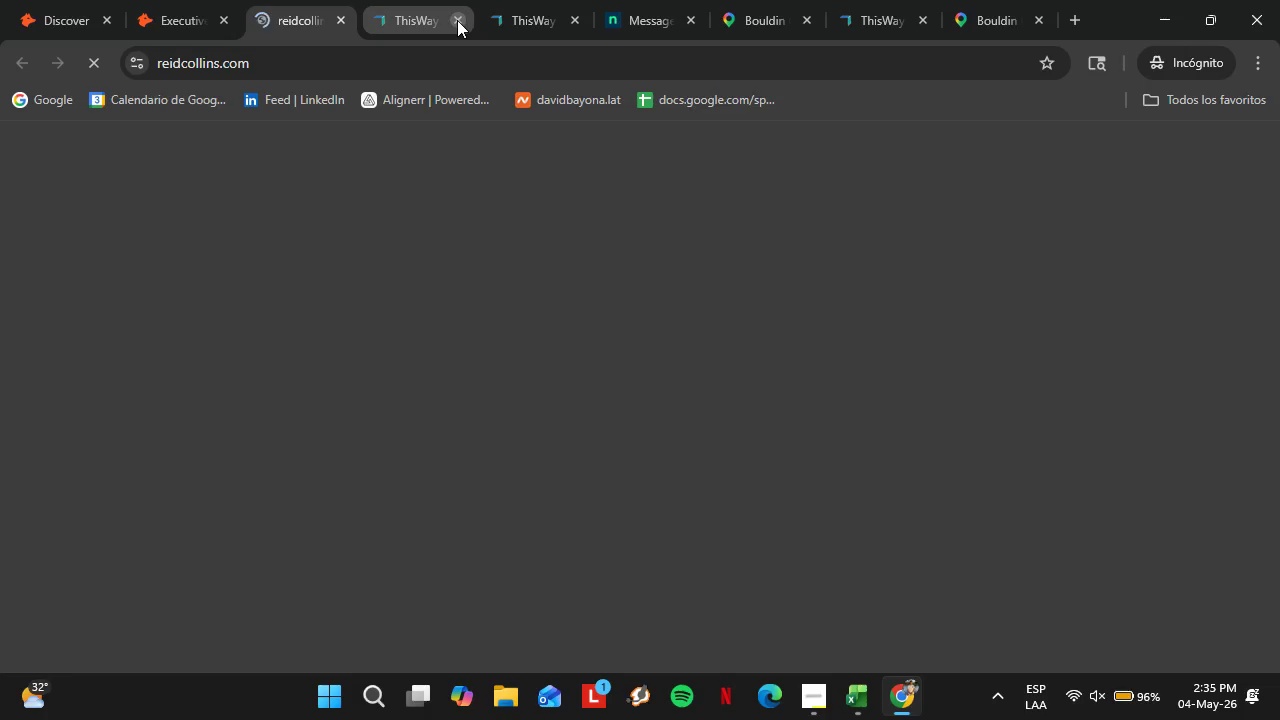 
left_click([465, 18])
 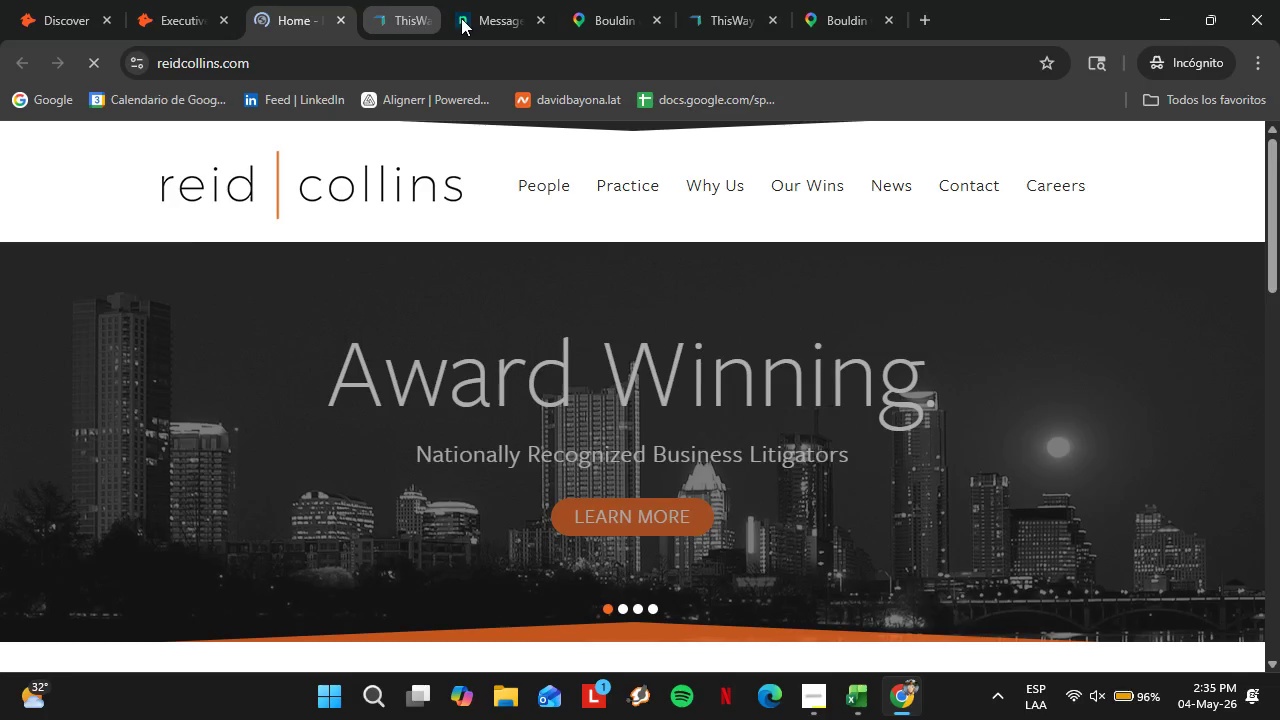 
left_click([461, 18])
 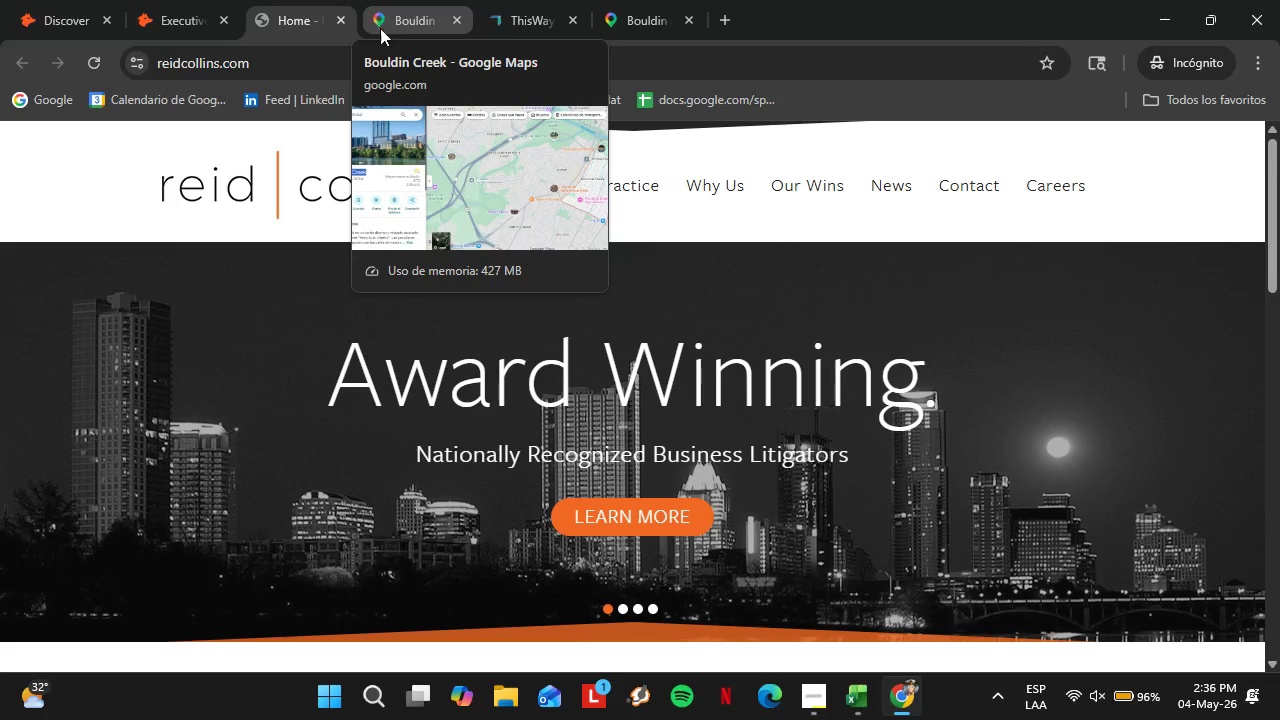 
scroll: coordinate [474, 432], scroll_direction: down, amount: 13.0
 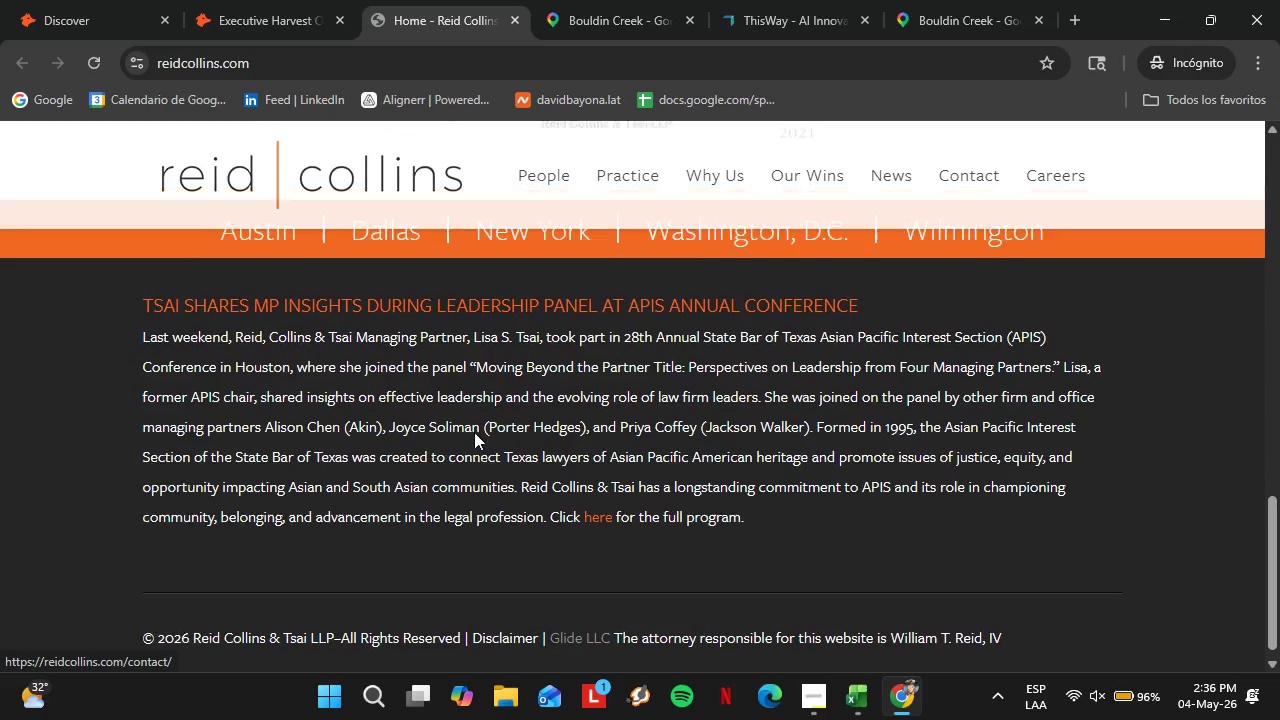 
scroll: coordinate [476, 433], scroll_direction: up, amount: 16.0
 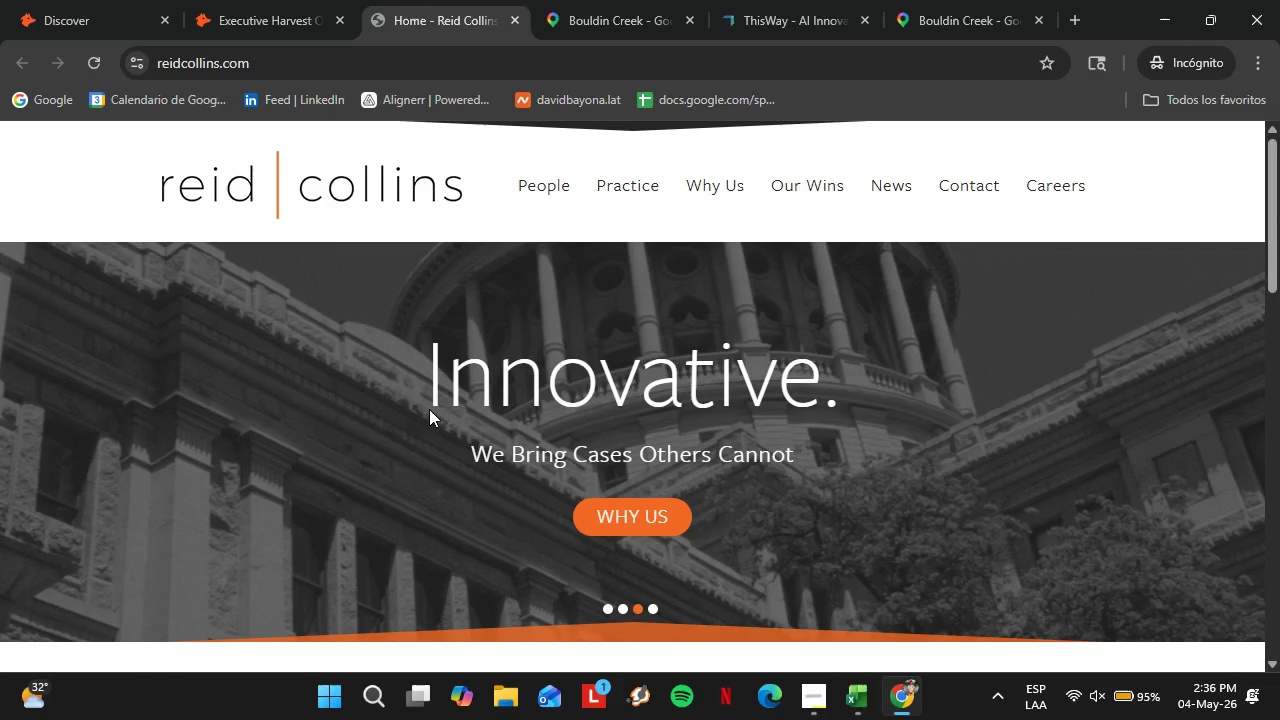 
left_click([110, 0])
 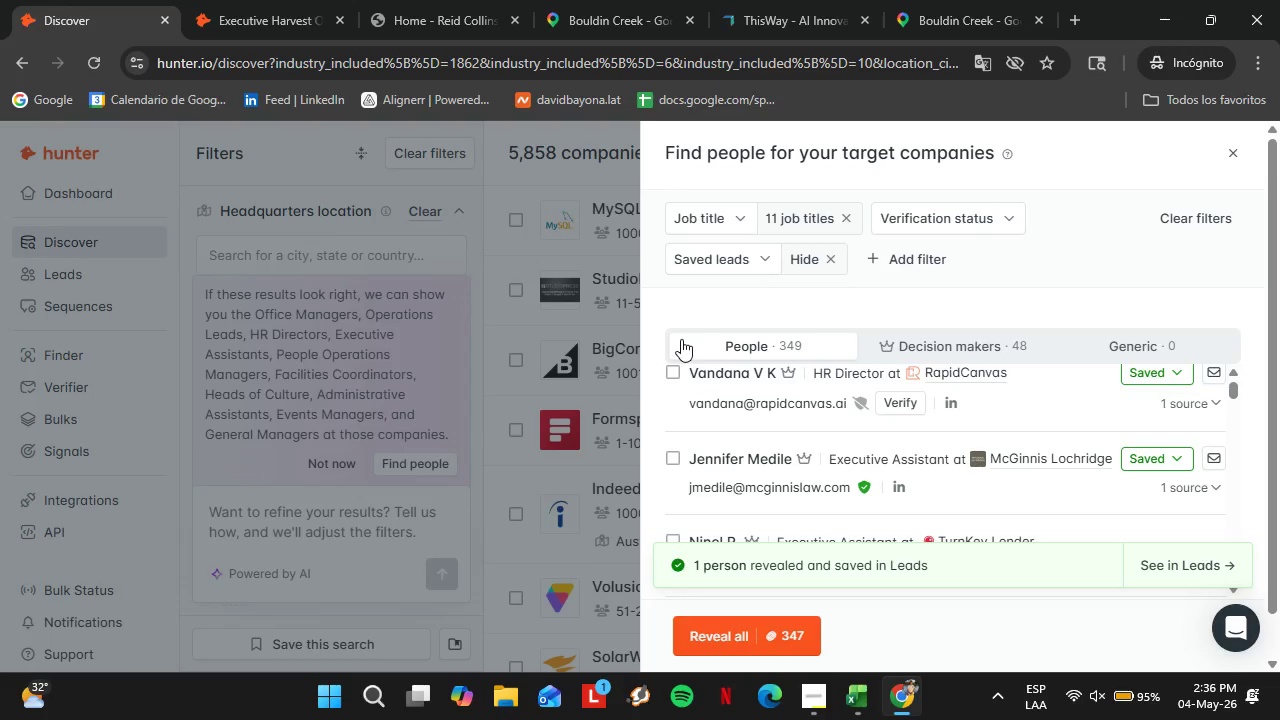 
wait(6.17)
 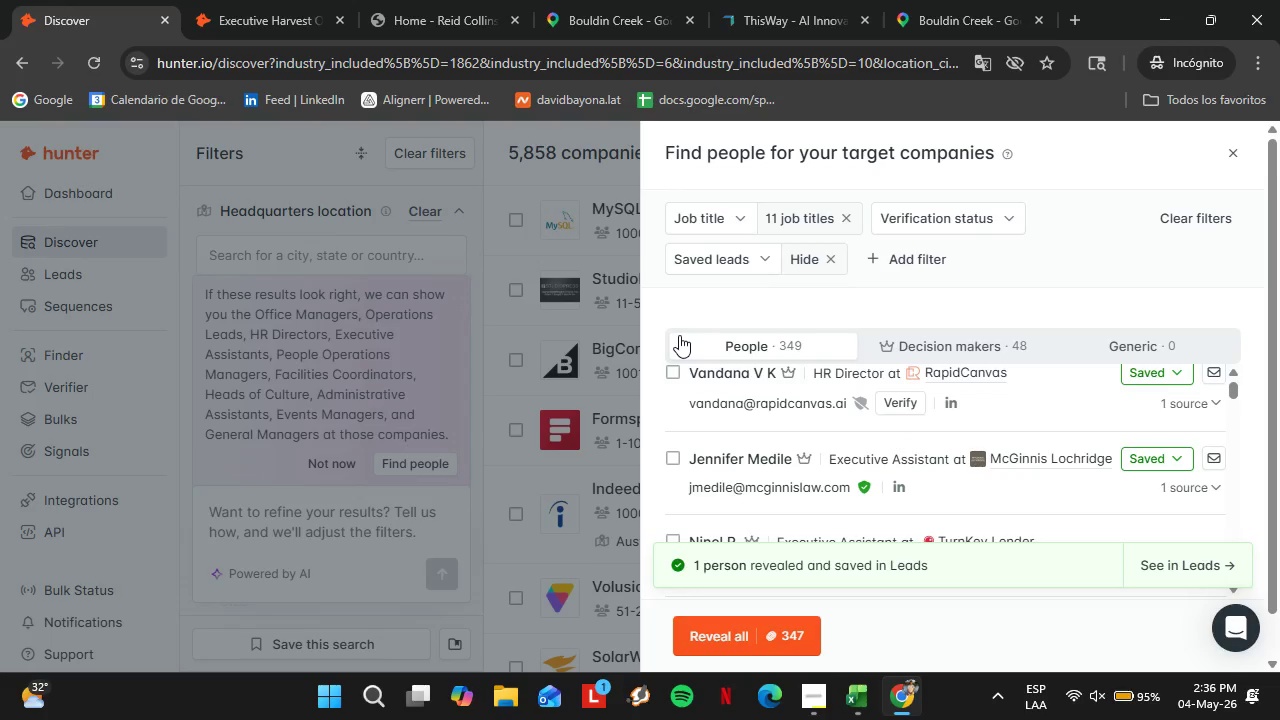 
left_click([305, 0])
 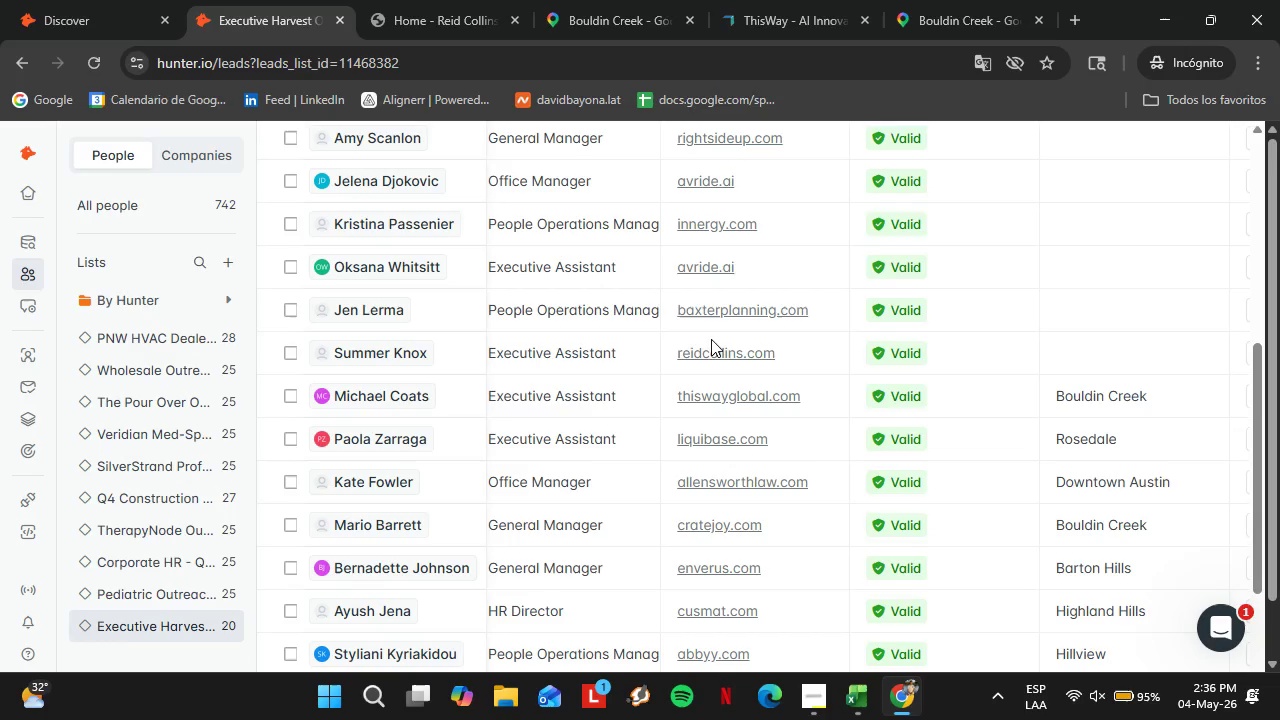 
left_click([700, 357])
 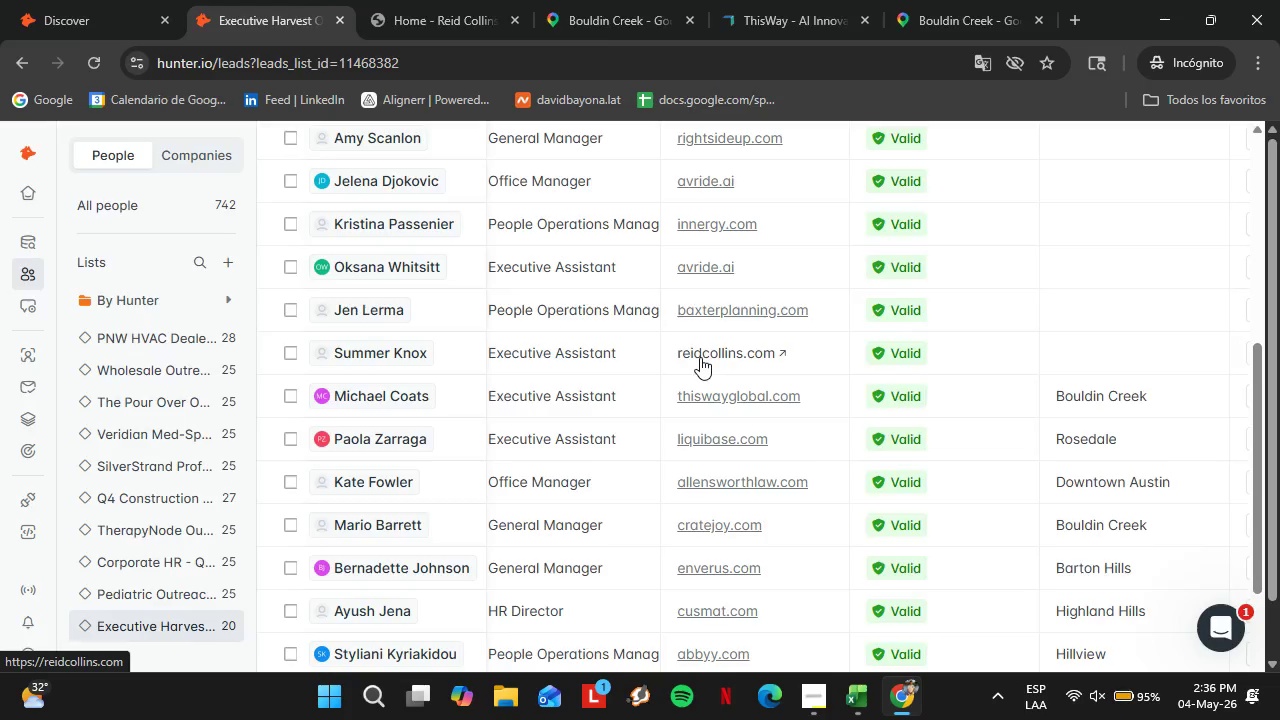 
left_click([597, 21])
 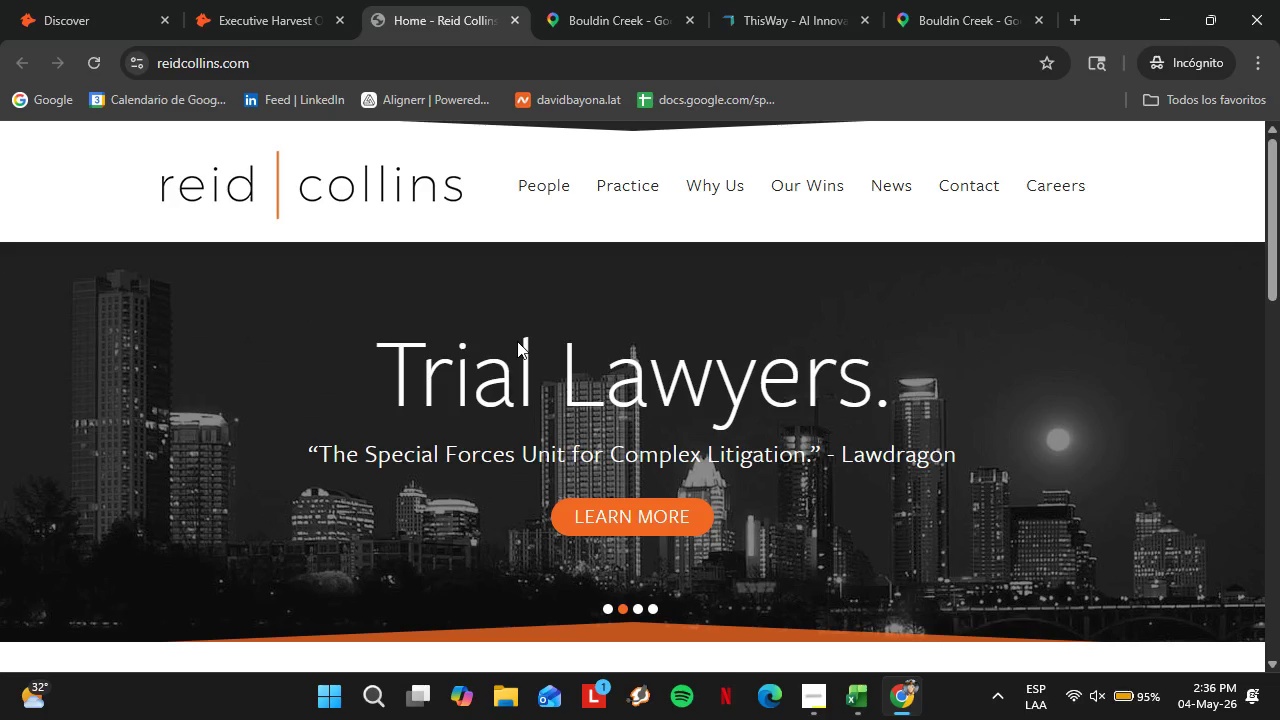 
wait(39.56)
 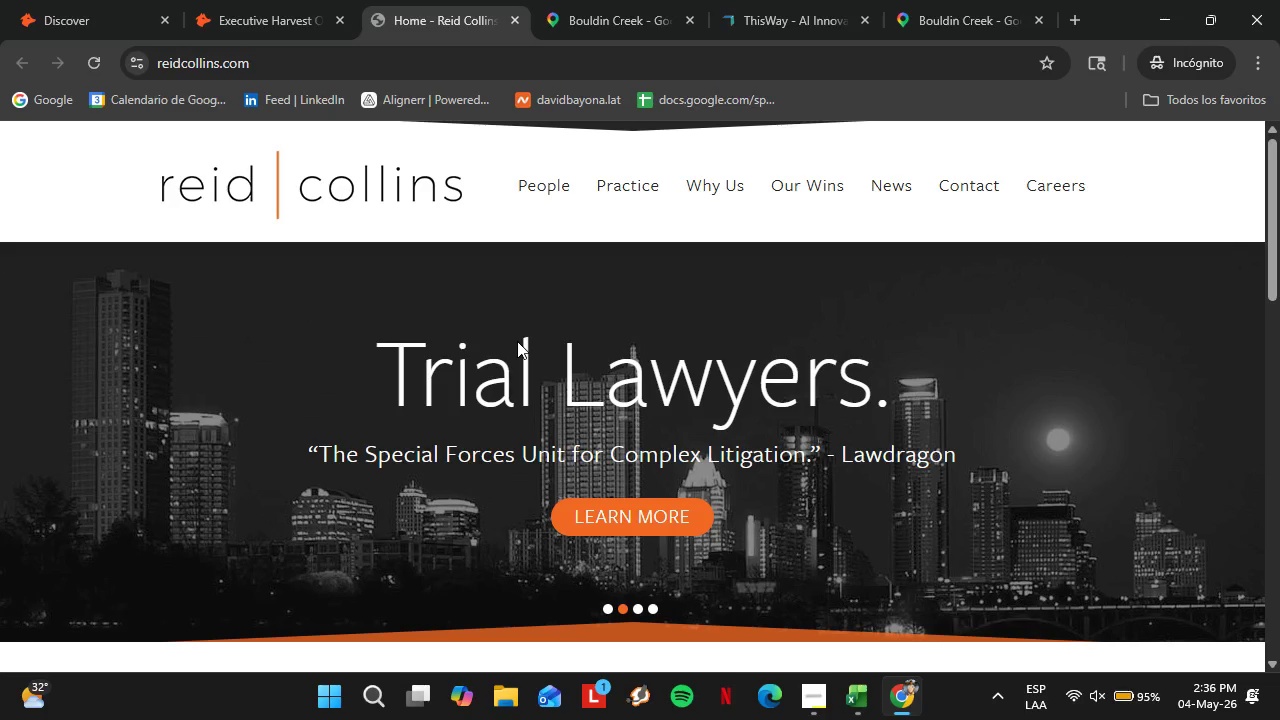 
scroll: coordinate [873, 390], scroll_direction: down, amount: 4.0
 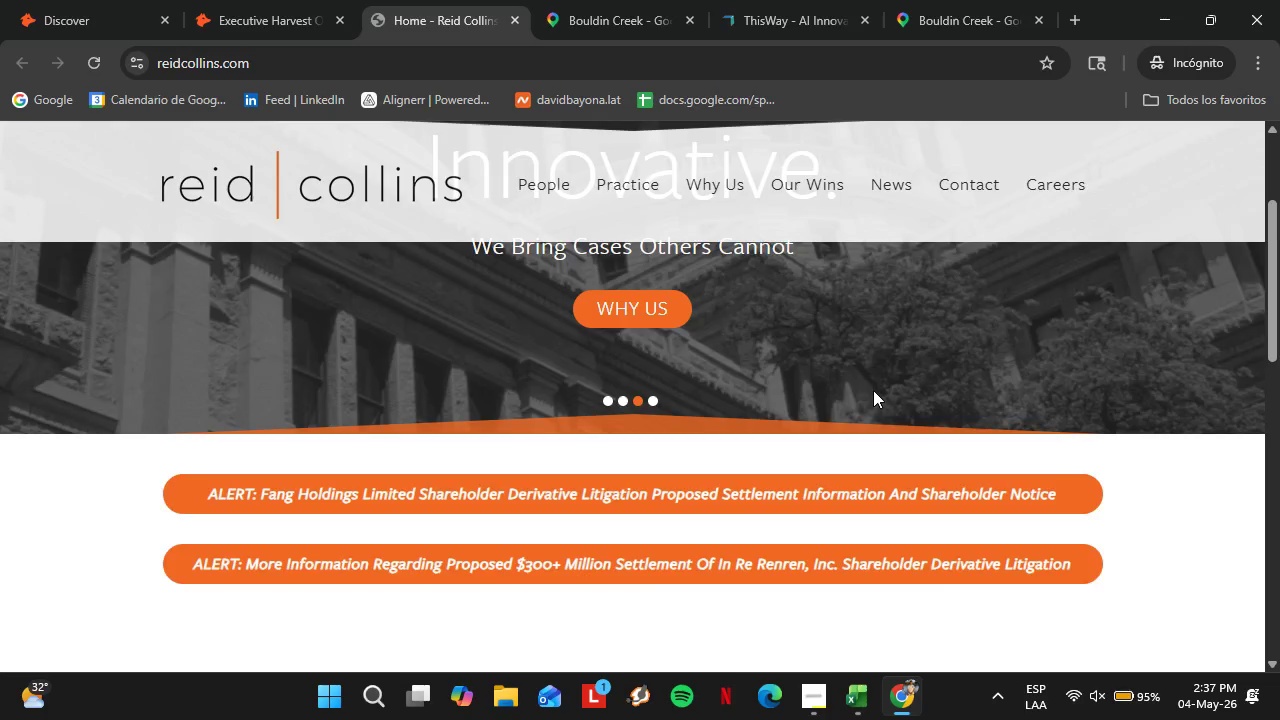 
scroll: coordinate [873, 390], scroll_direction: up, amount: 1.0
 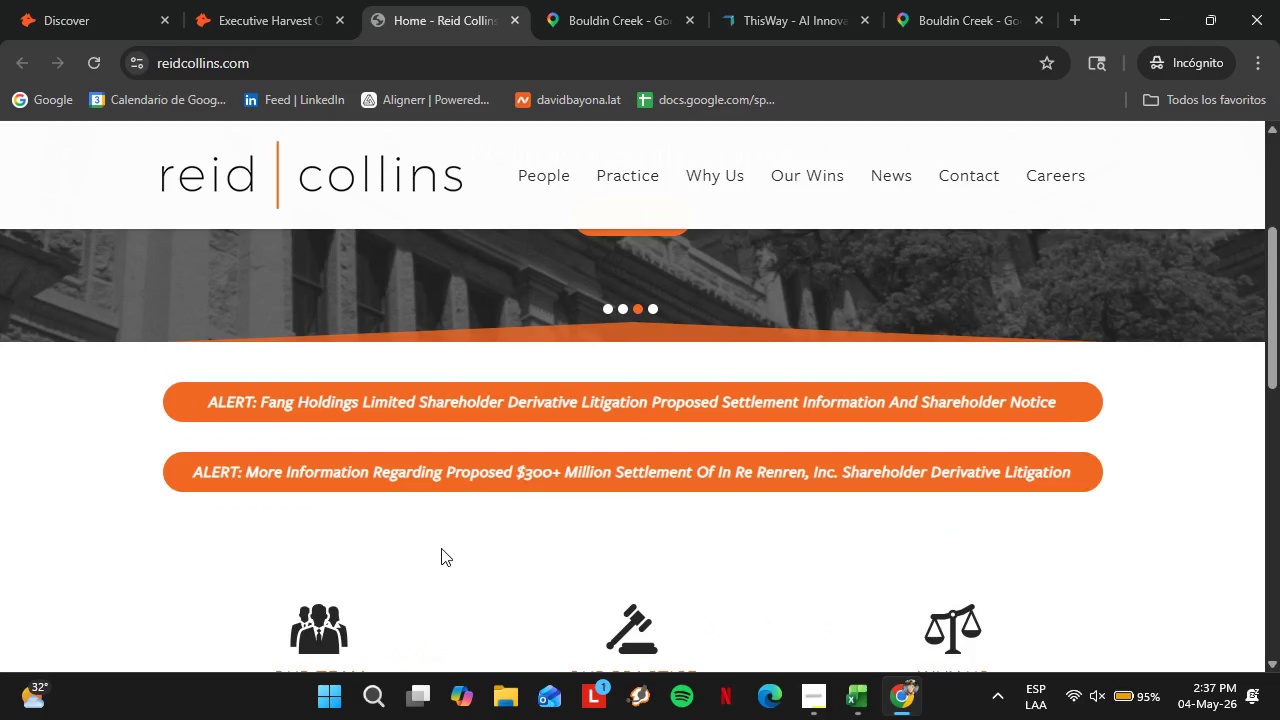 
scroll: coordinate [594, 366], scroll_direction: down, amount: 13.0
 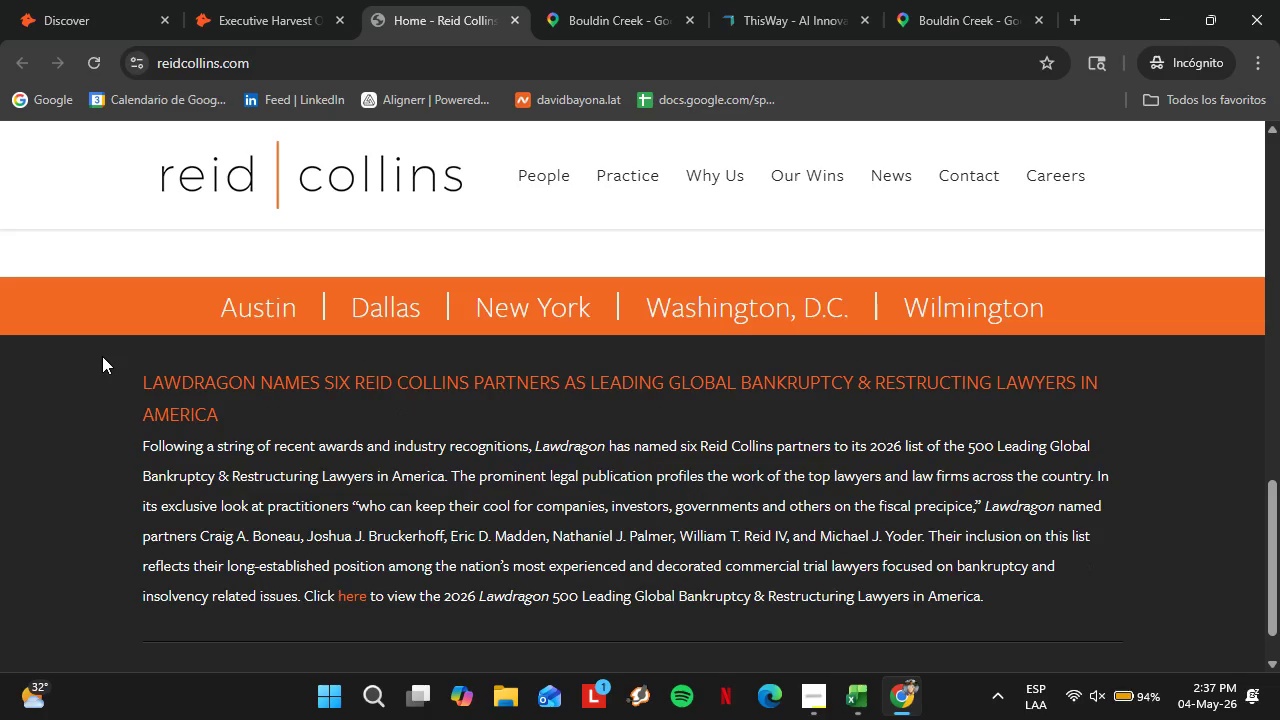 
wait(28.1)
 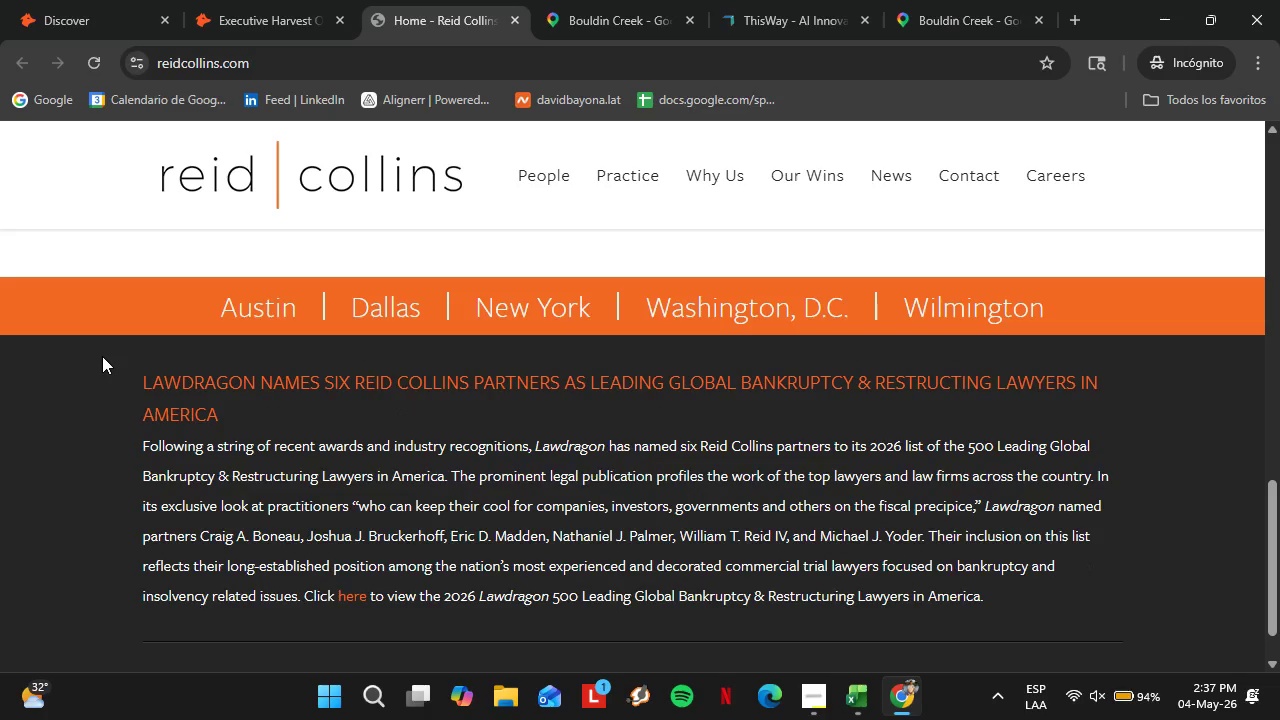 
mouse_move([837, 277])
 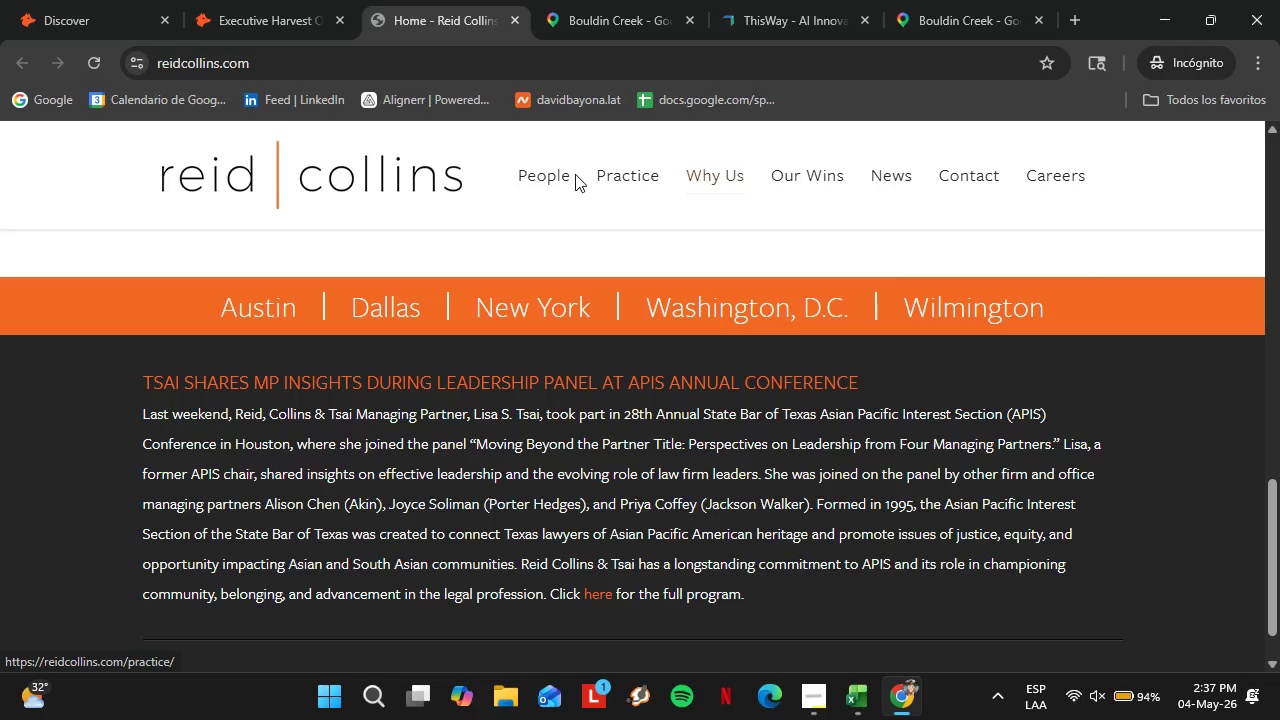 
left_click([279, 26])
 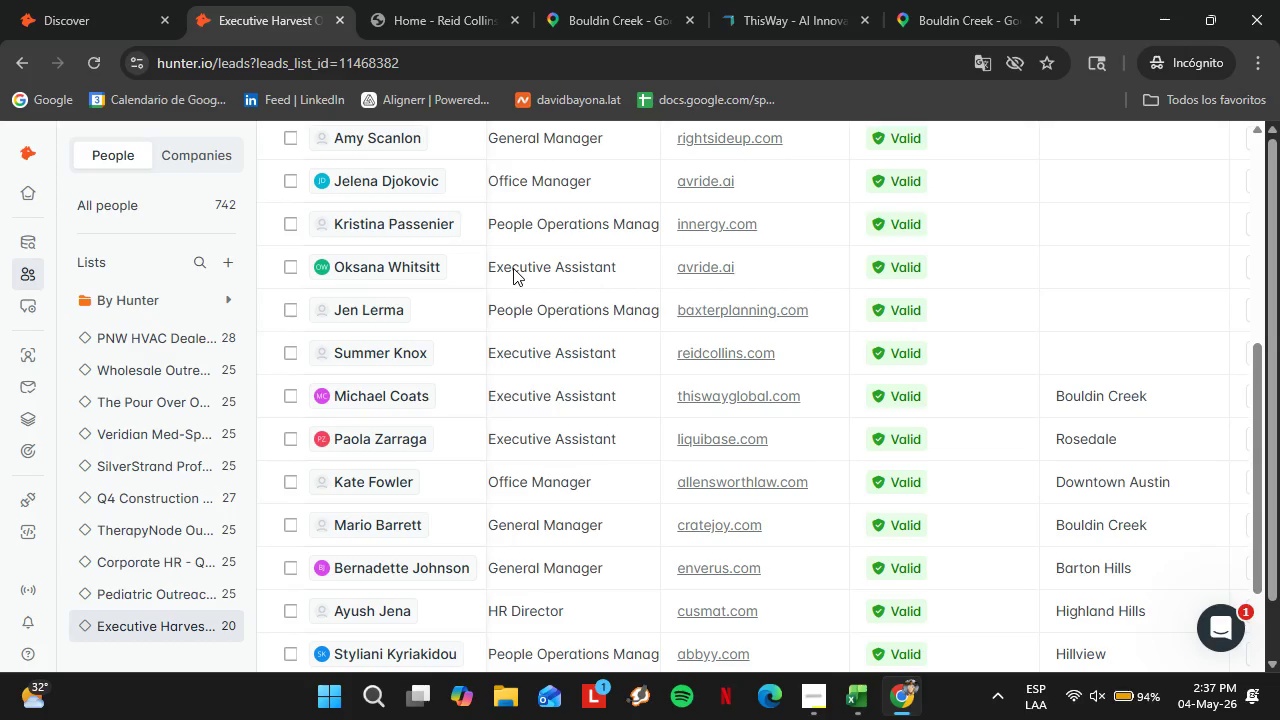 
left_click([408, 352])
 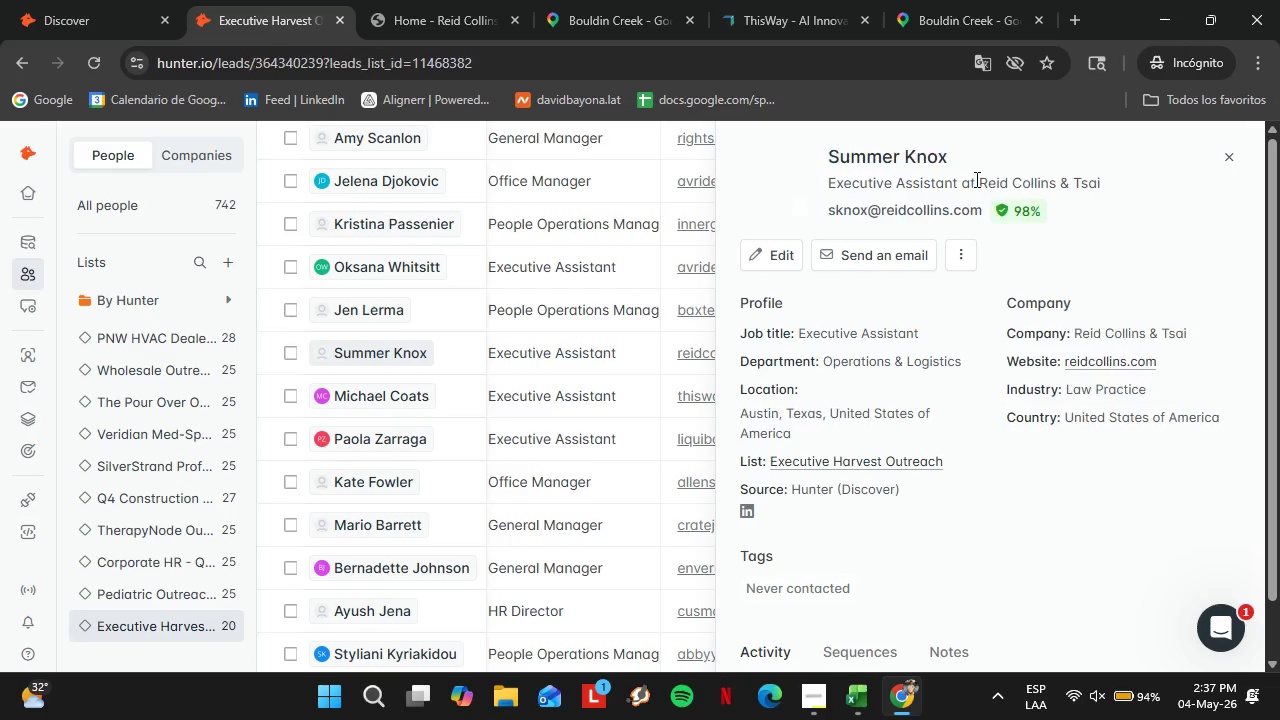 
left_click_drag(start_coordinate=[981, 177], to_coordinate=[1107, 182])
 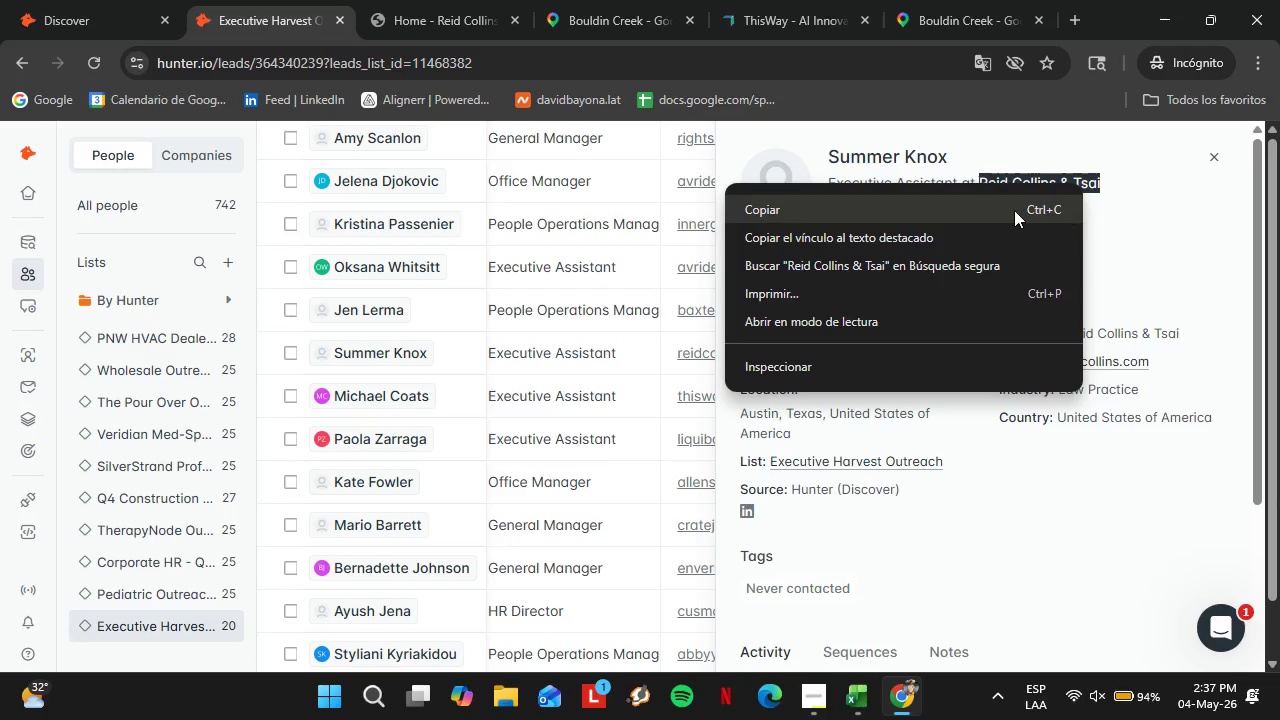 
left_click([1014, 210])
 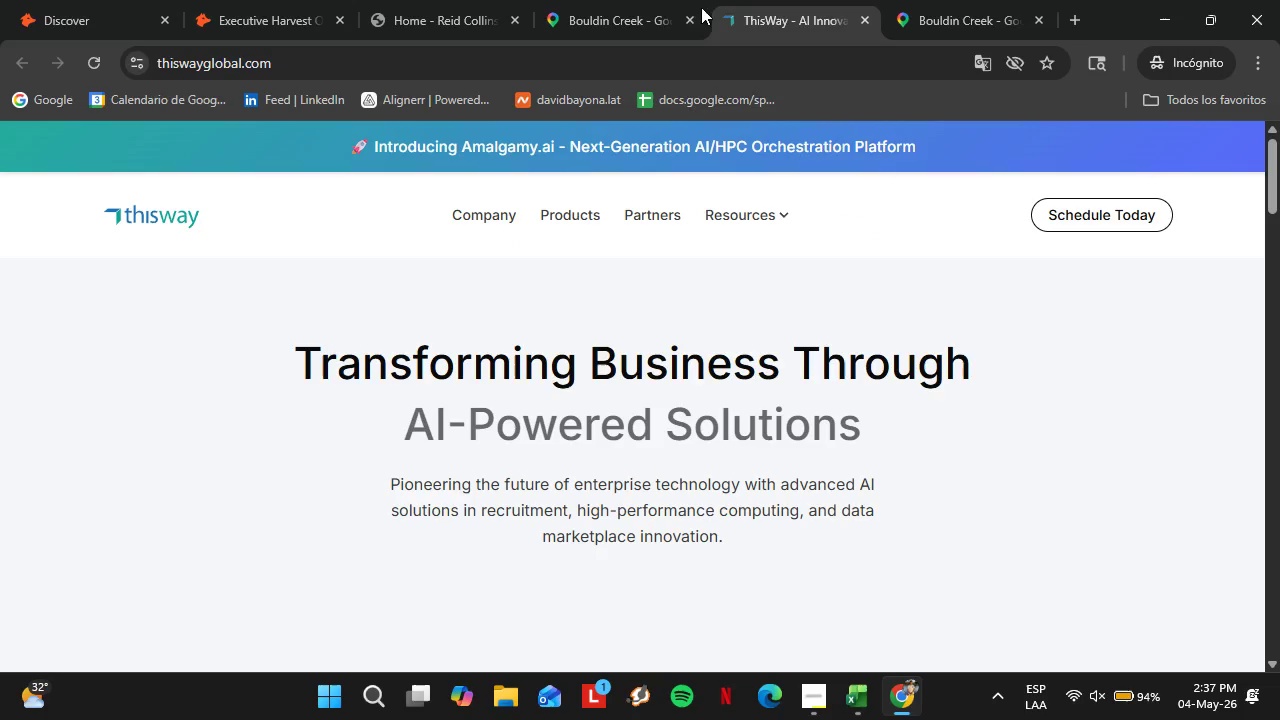 
double_click([627, 0])
 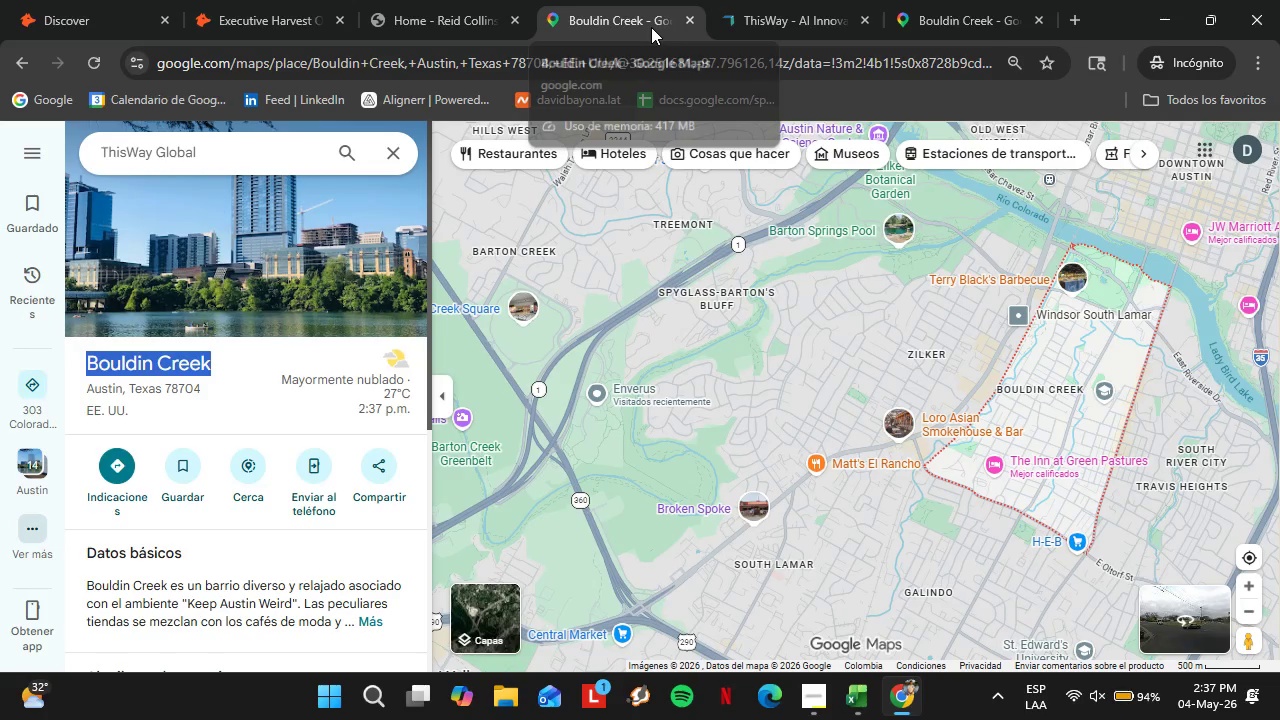 
left_click([226, 152])
 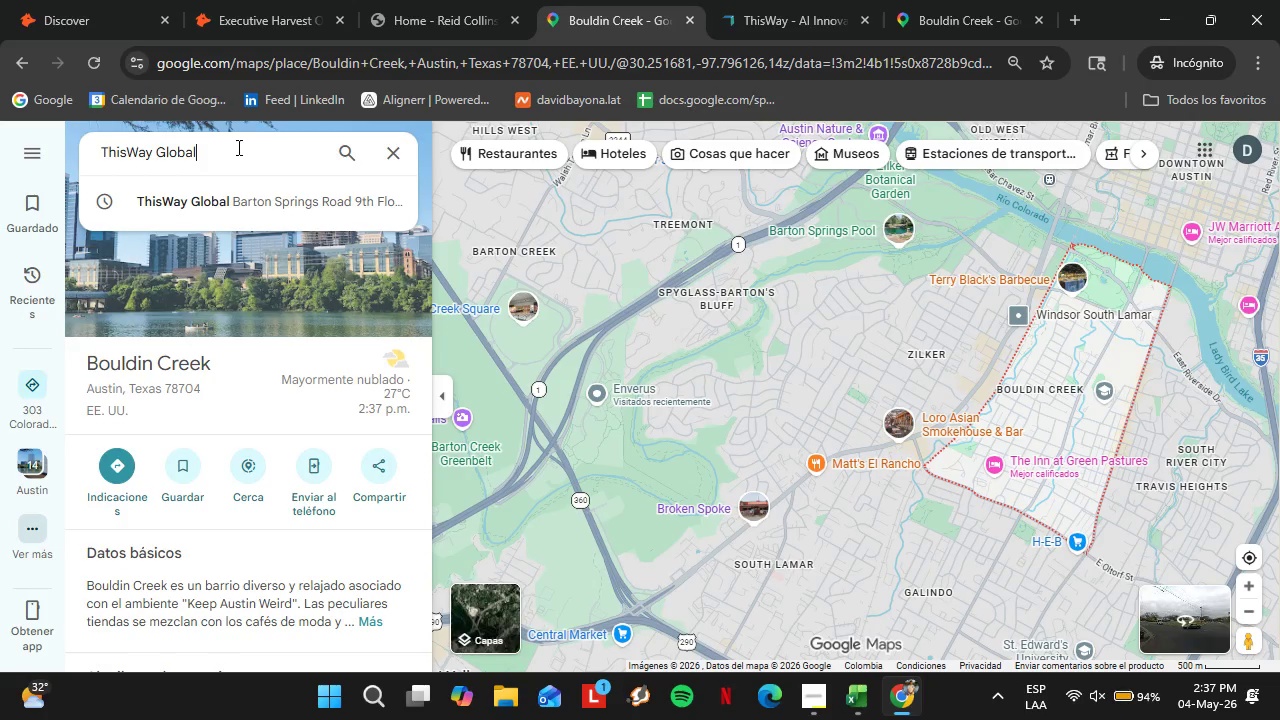 
double_click([259, 147])
 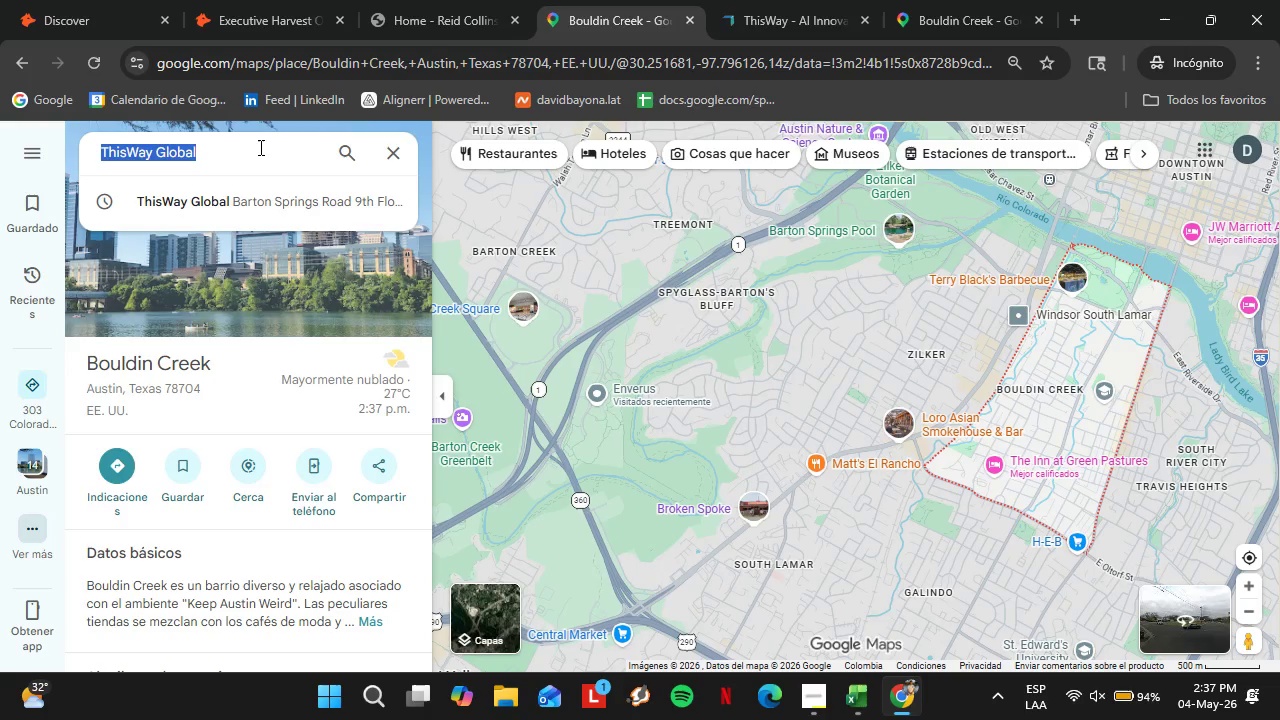 
triple_click([259, 147])
 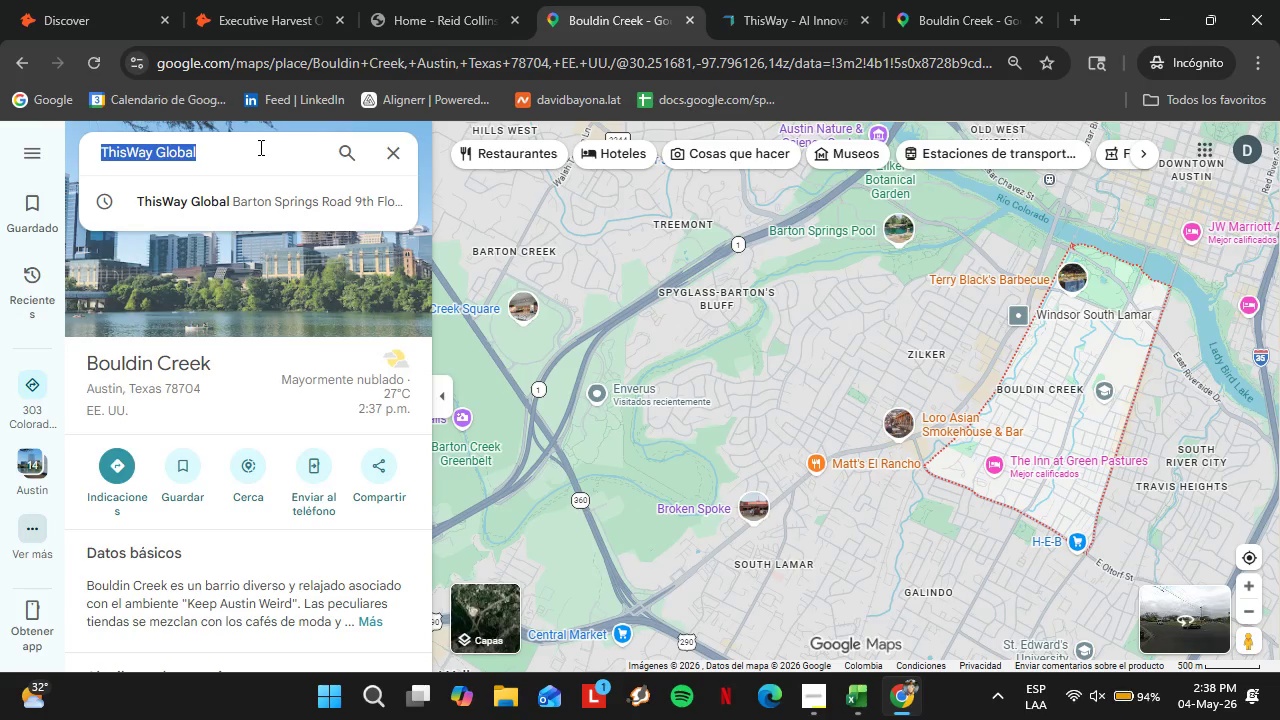 
key(Control+V)
 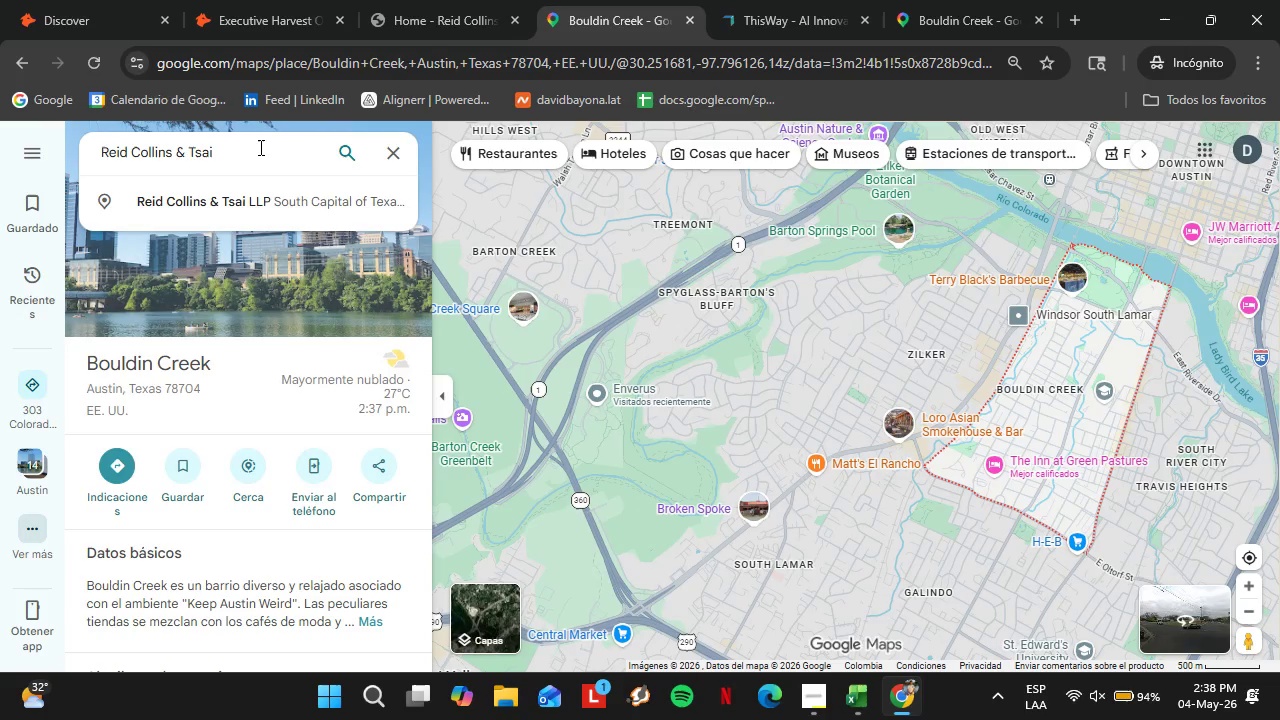 
key(Enter)
 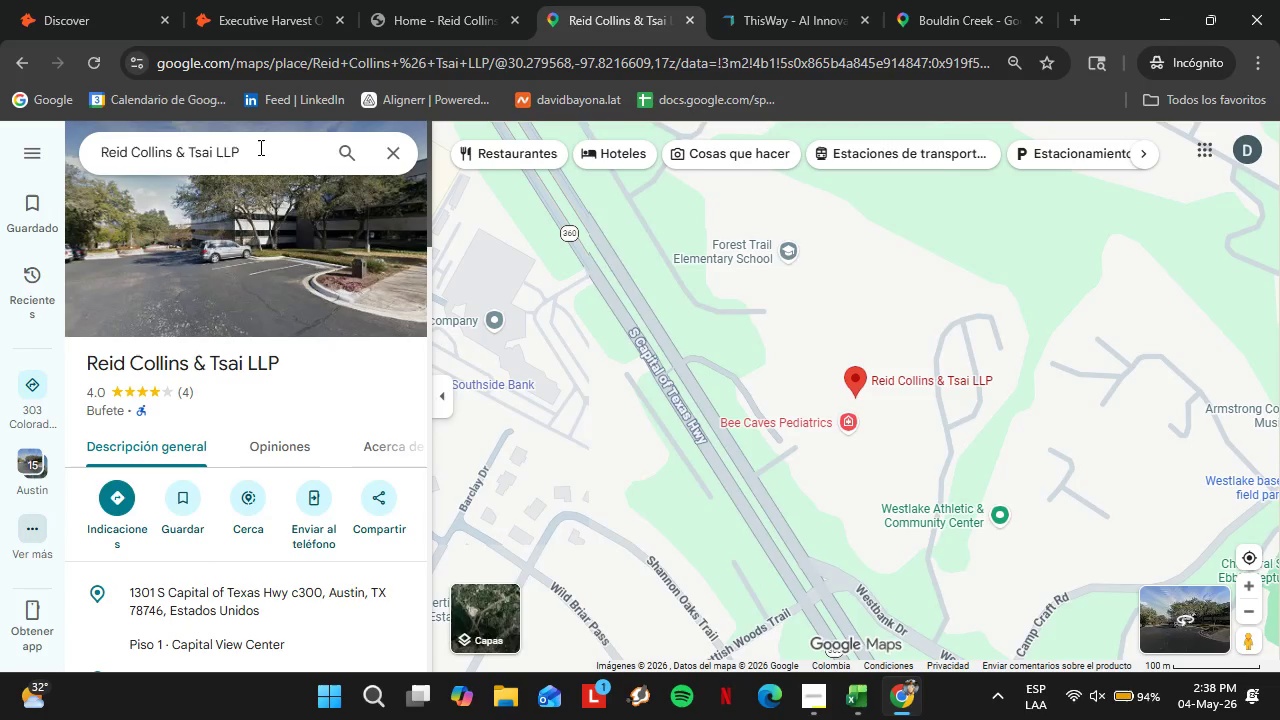 
wait(7.33)
 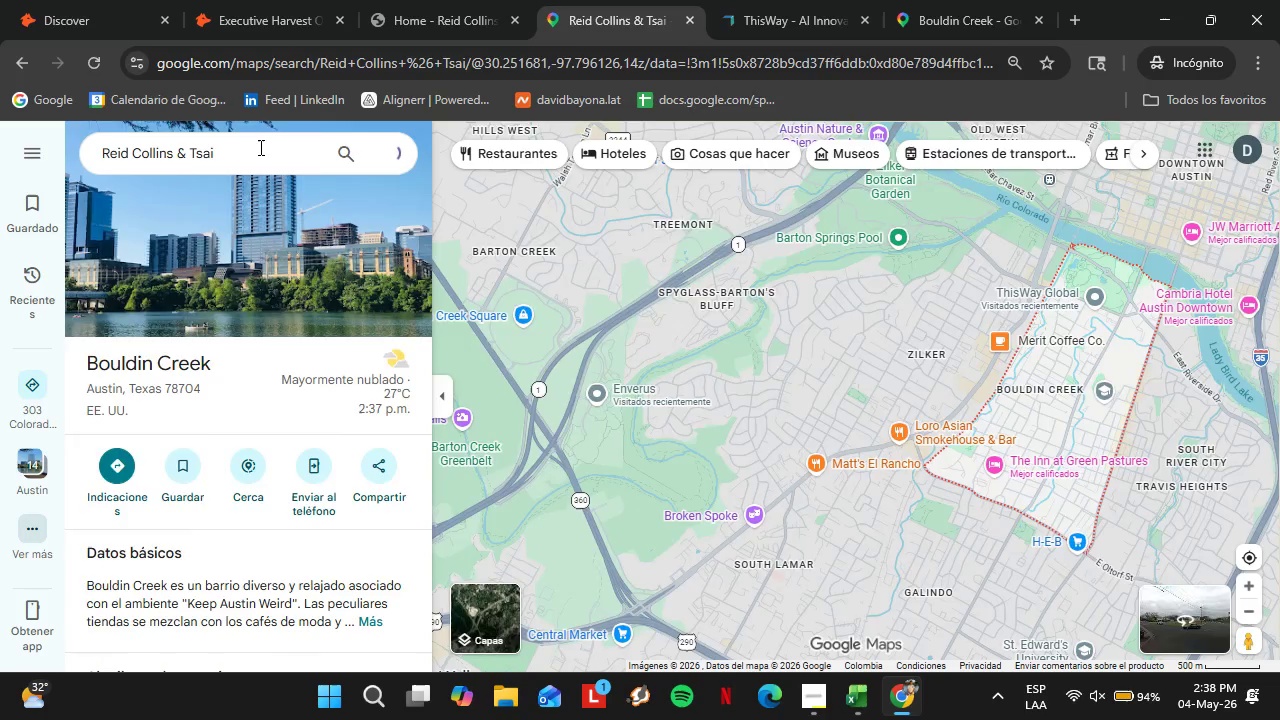 
left_click([1247, 614])
 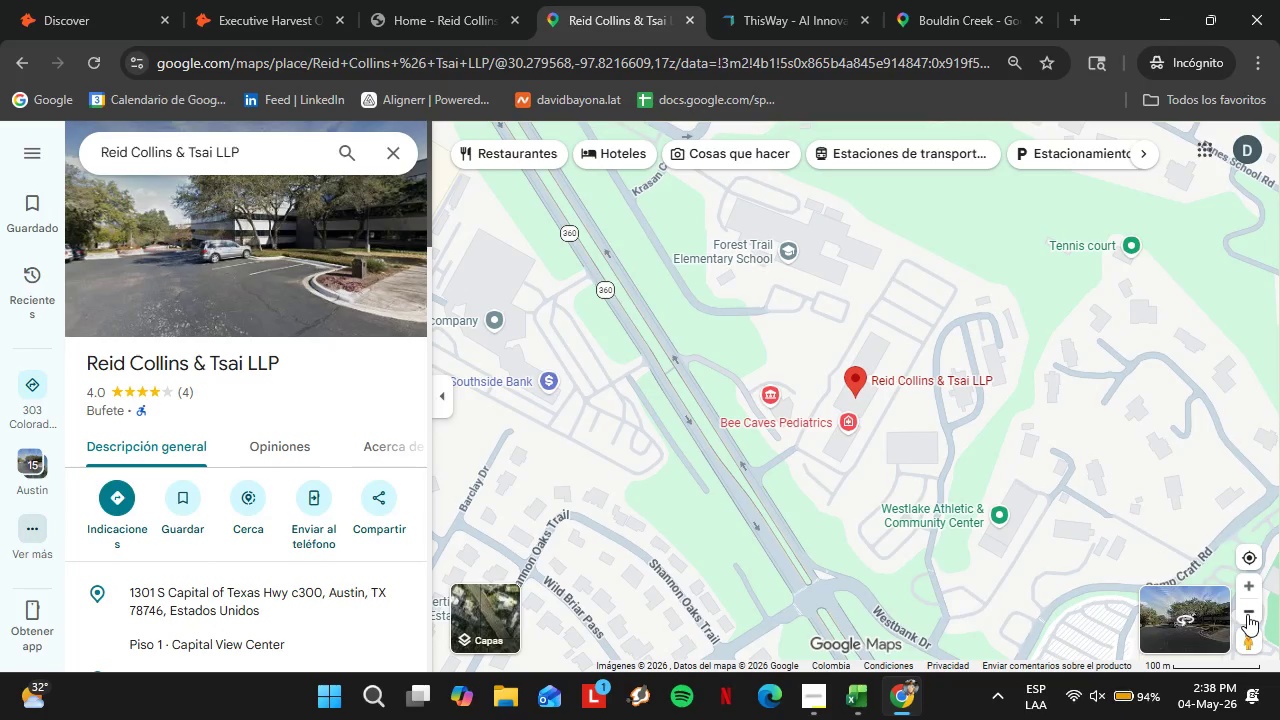 
left_click([1247, 614])
 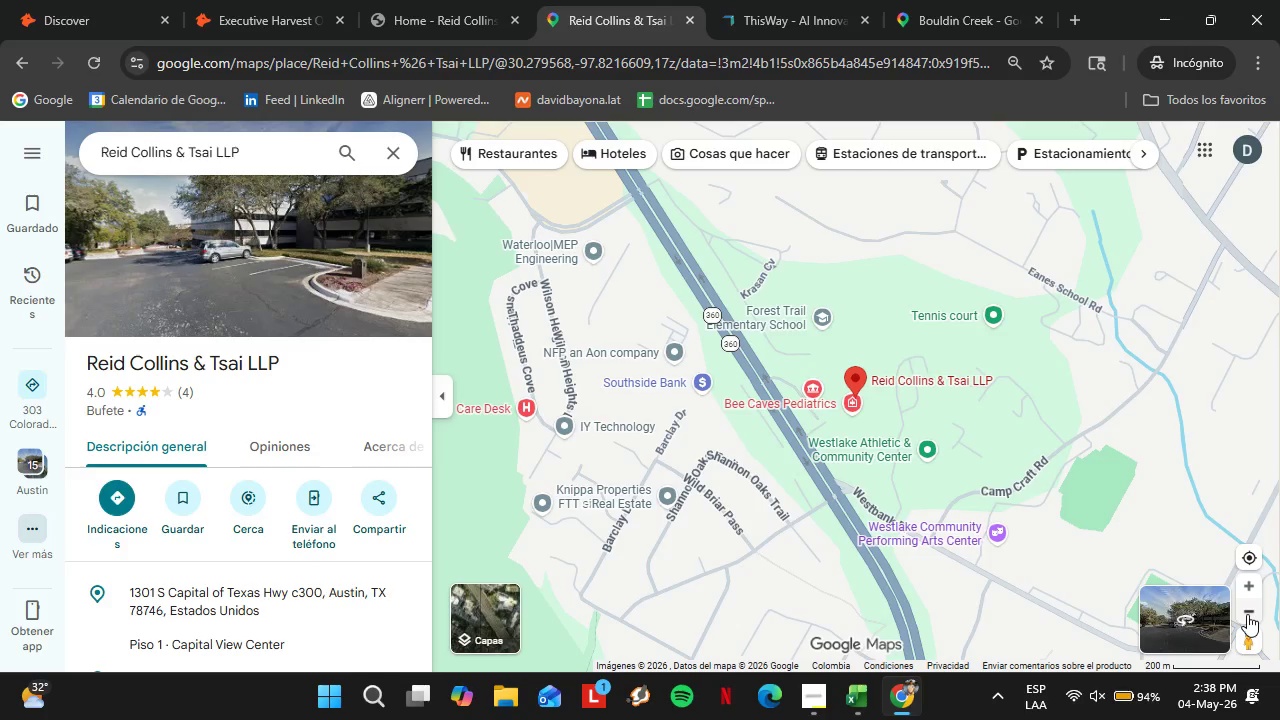 
left_click([1247, 614])
 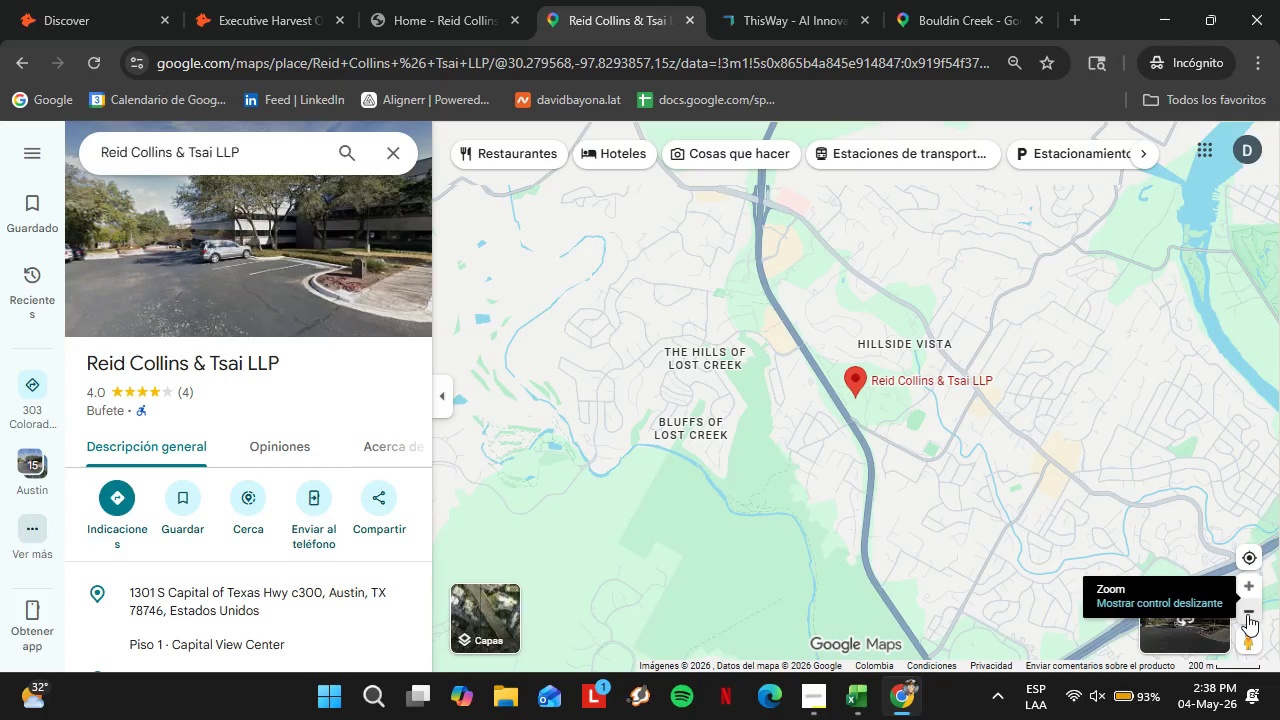 
mouse_move([937, 358])
 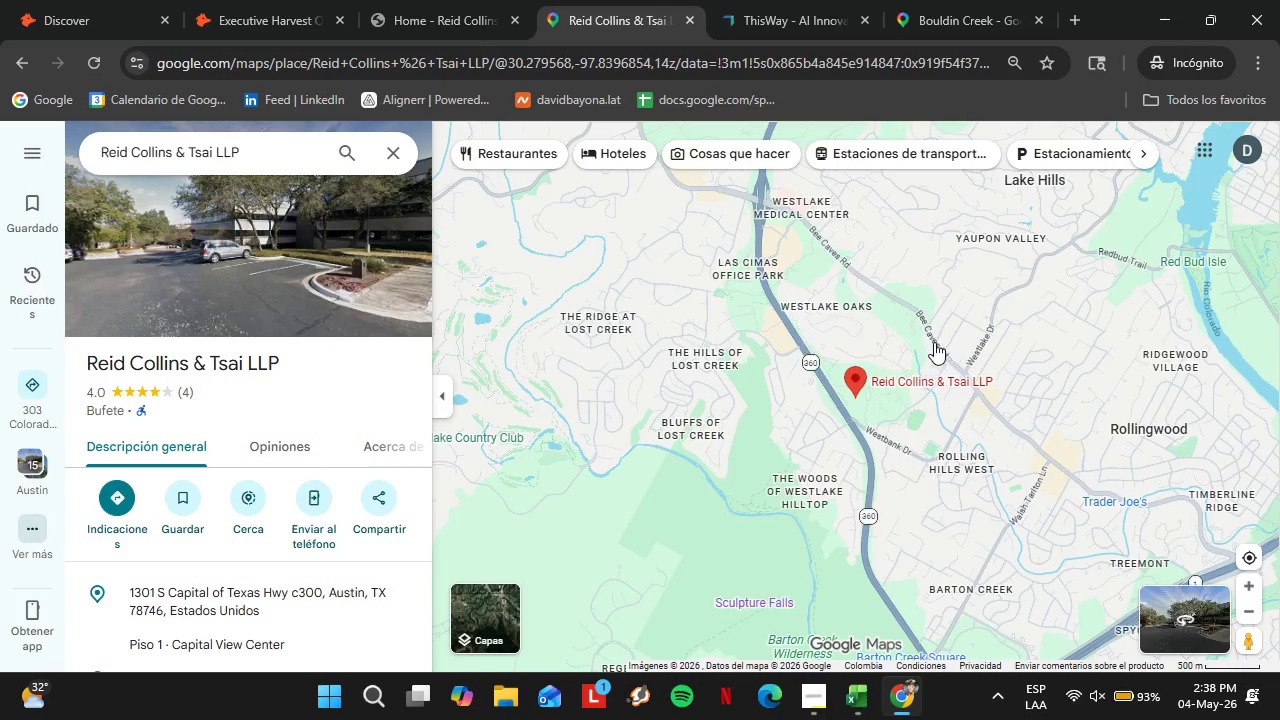 
left_click([934, 342])
 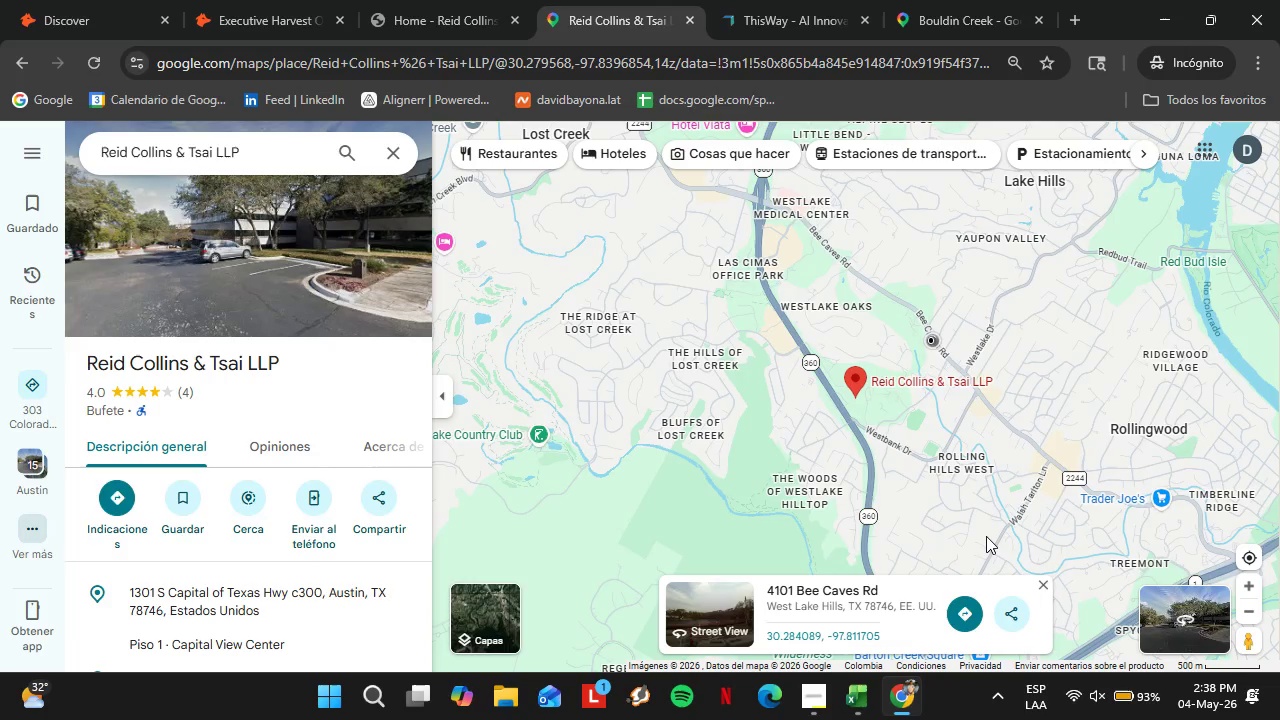 
left_click([1039, 593])
 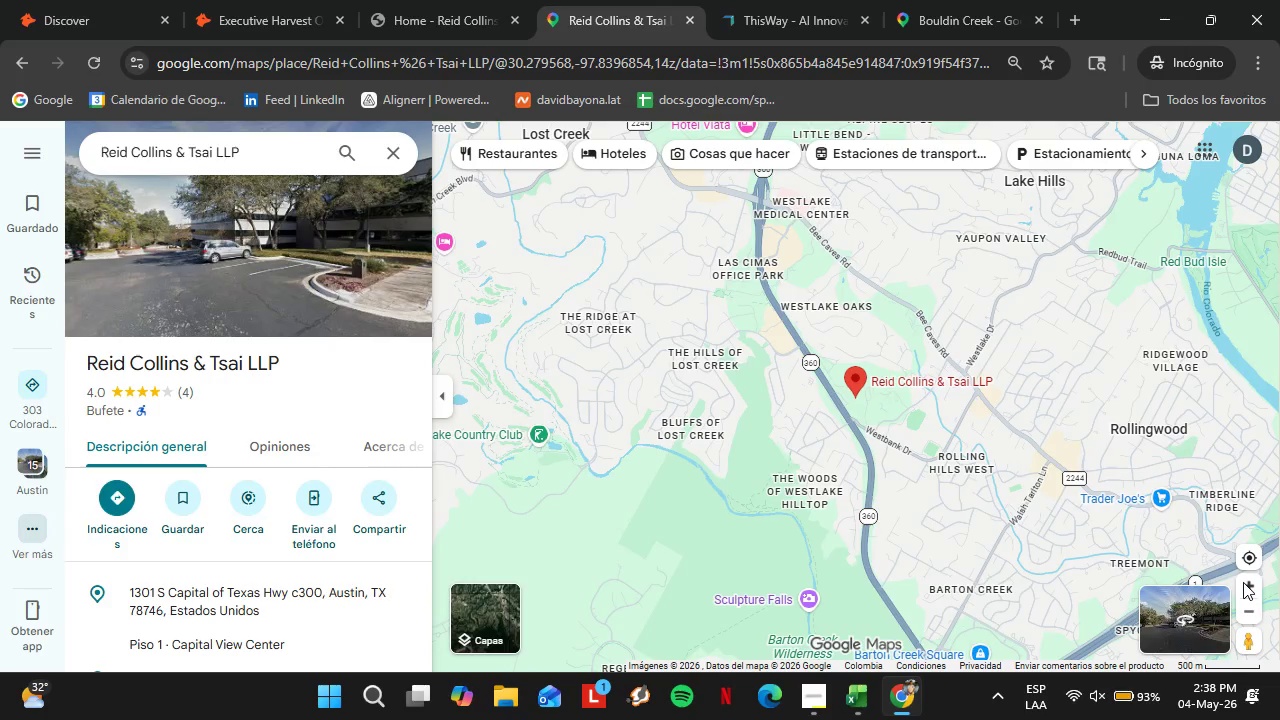 
left_click_drag(start_coordinate=[1021, 416], to_coordinate=[987, 451])
 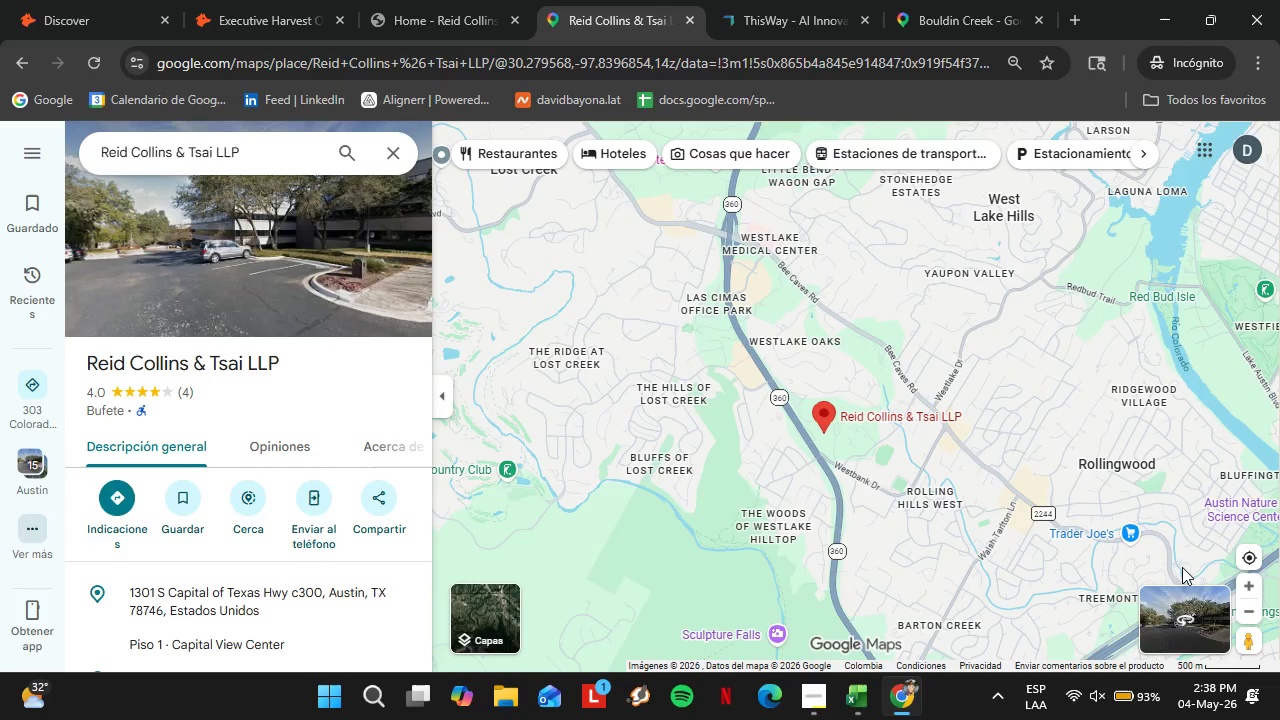 
left_click([1251, 589])
 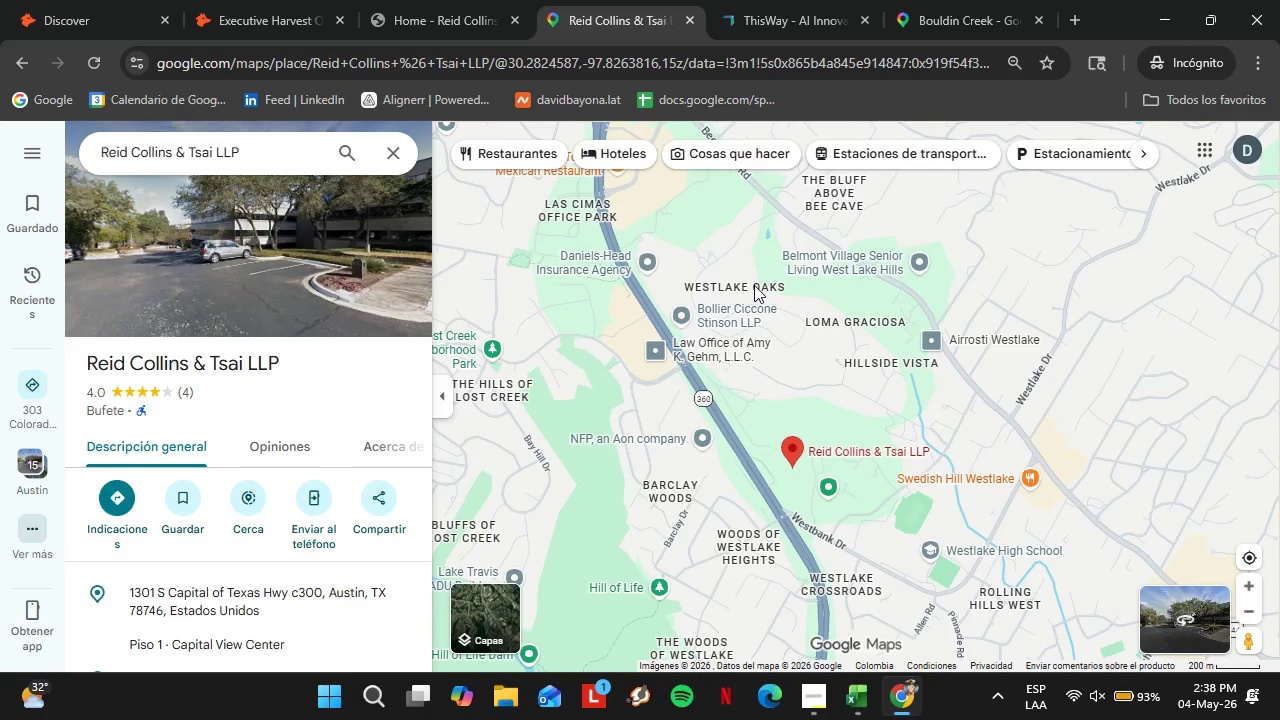 
left_click([887, 368])
 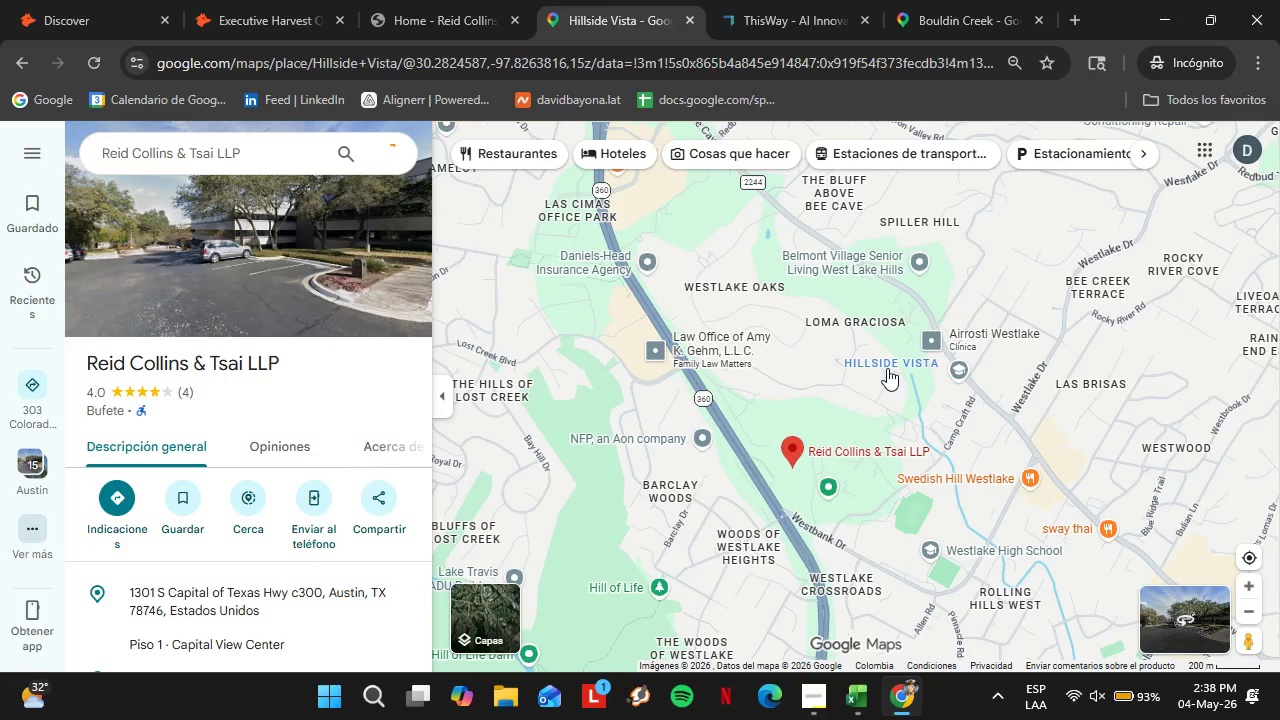 
left_click_drag(start_coordinate=[917, 534], to_coordinate=[909, 271])
 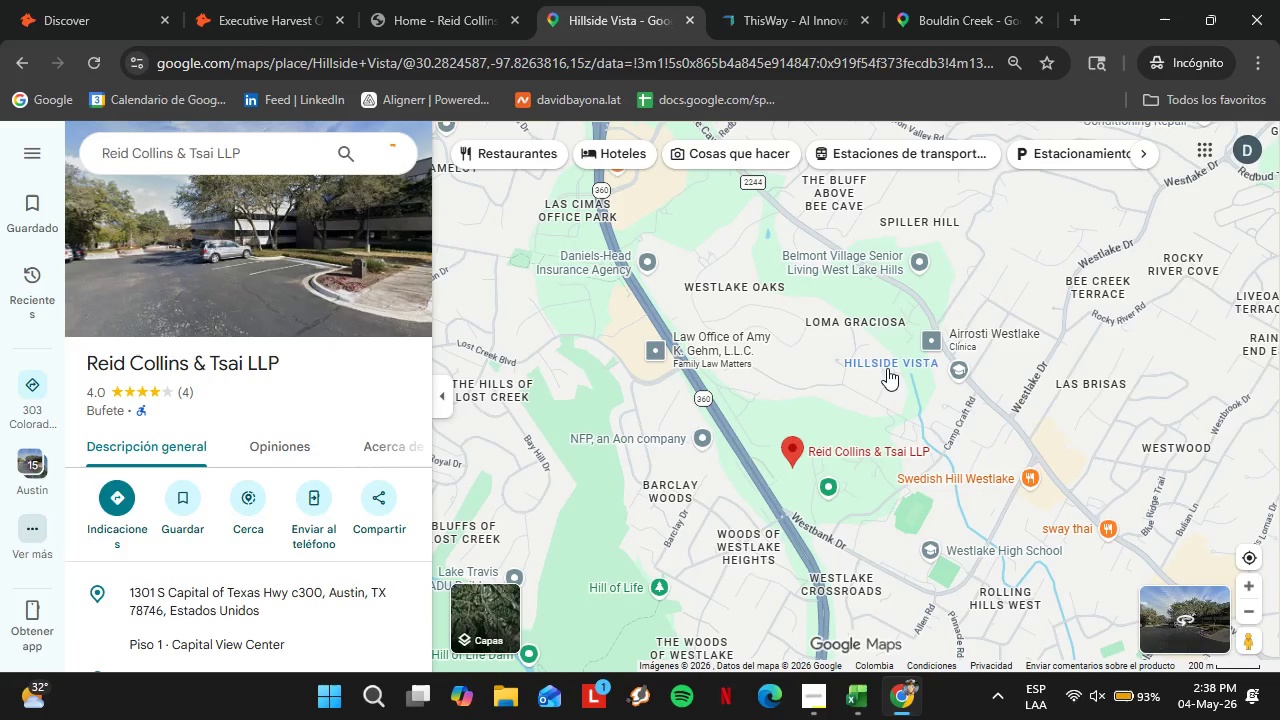 
left_click([596, 421])
 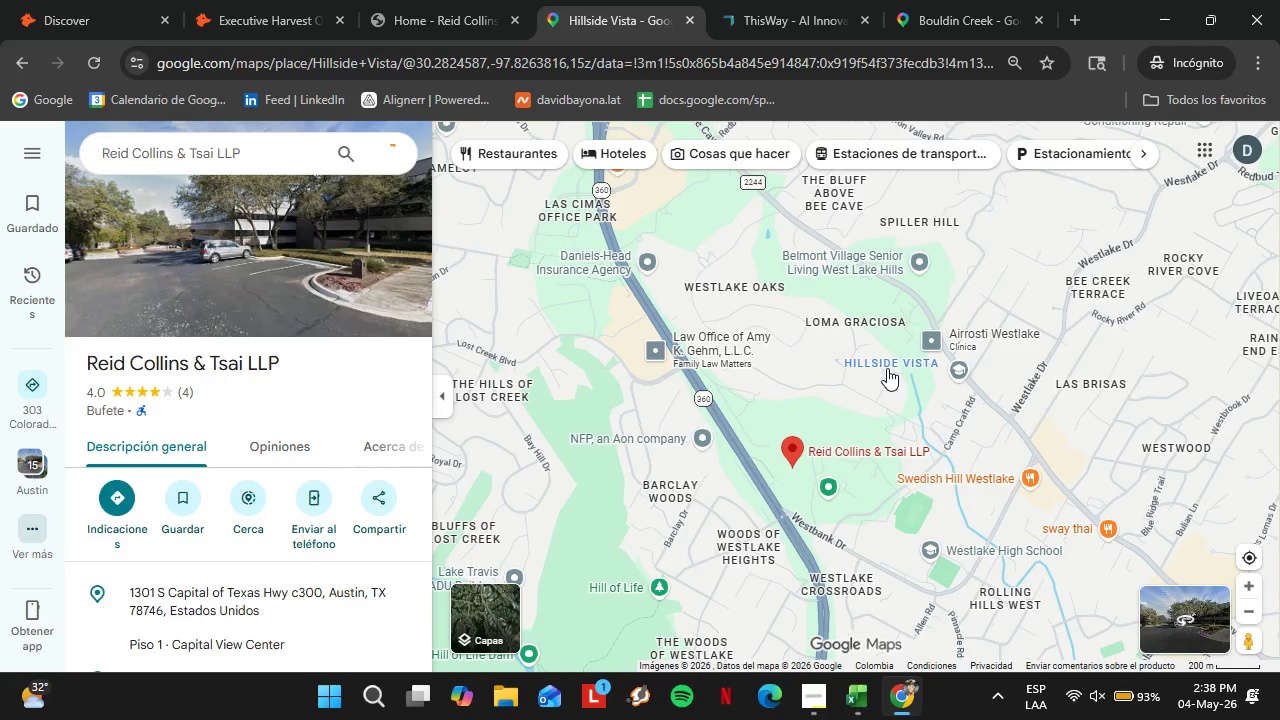 
left_click([387, 144])
 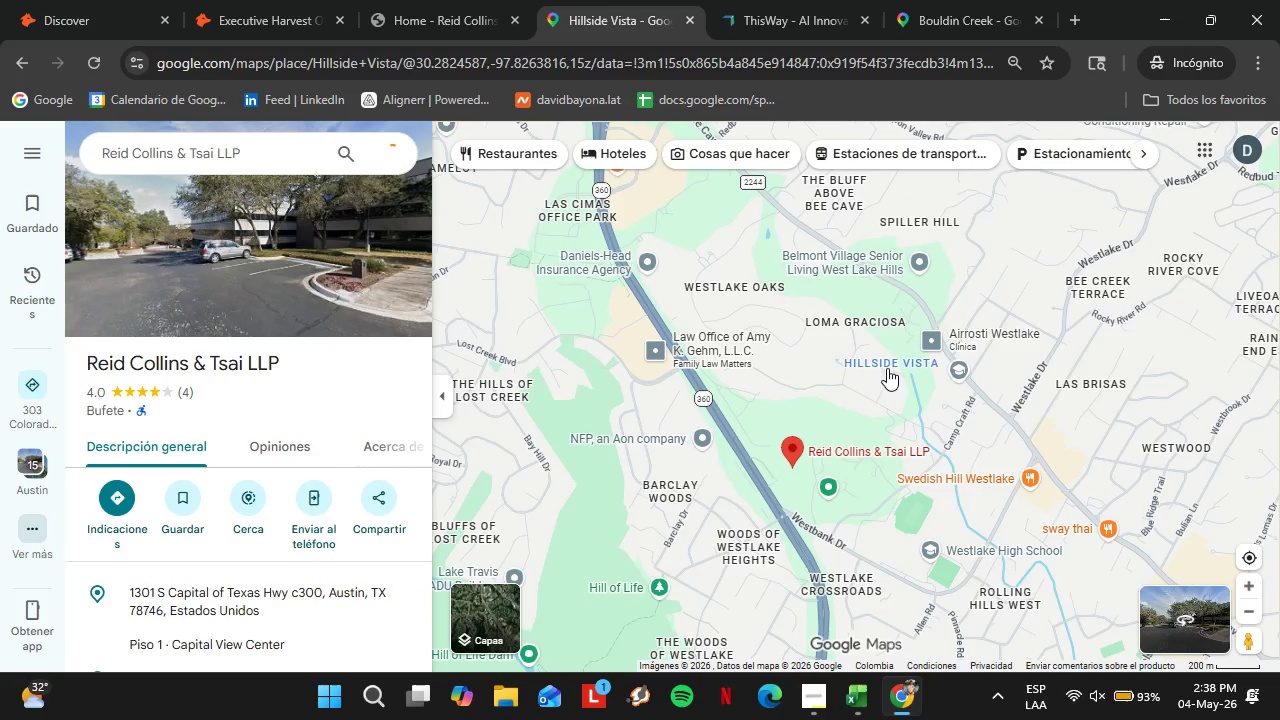 
left_click_drag(start_coordinate=[1227, 501], to_coordinate=[855, 449])
 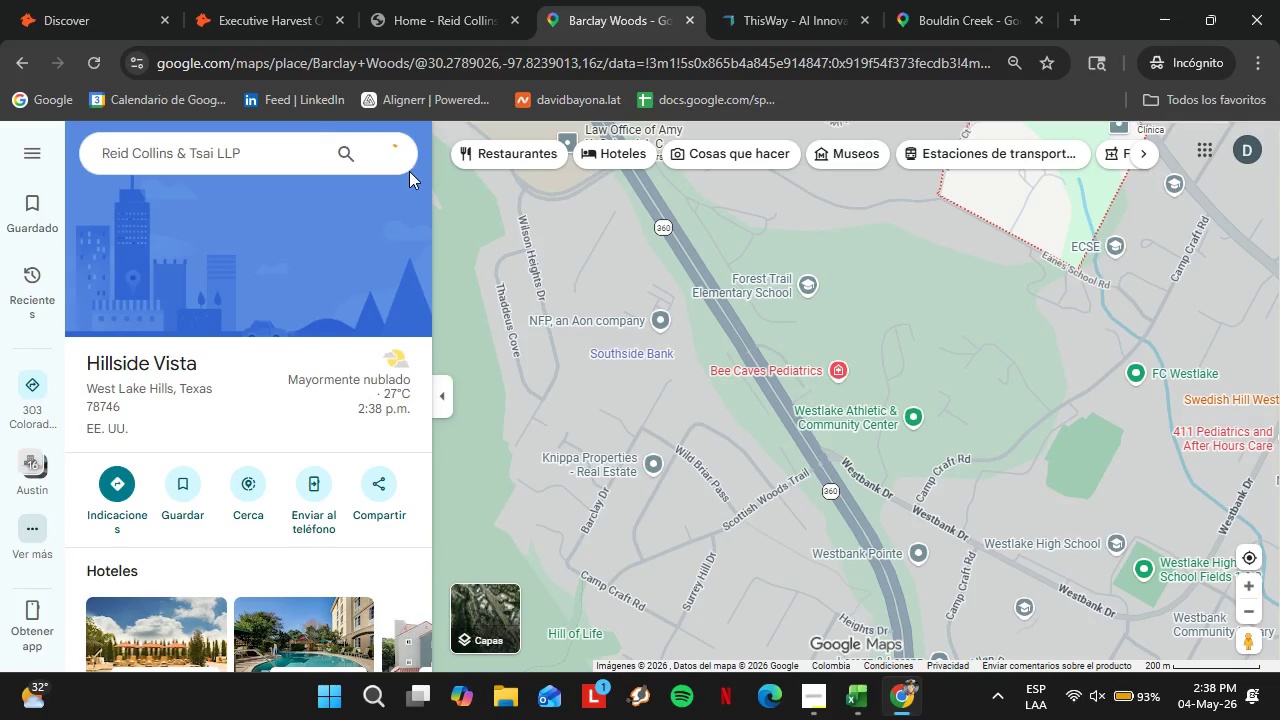 
left_click_drag(start_coordinate=[1187, 333], to_coordinate=[910, 459])
 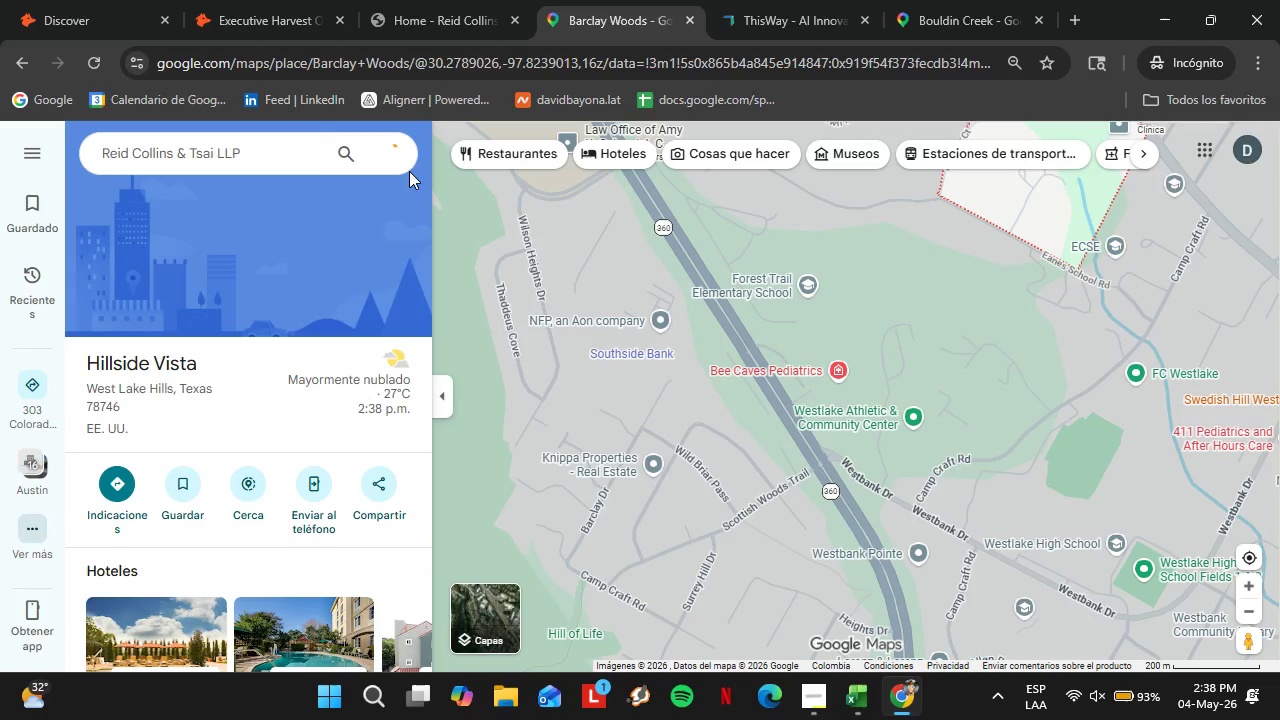 
left_click([1244, 619])
 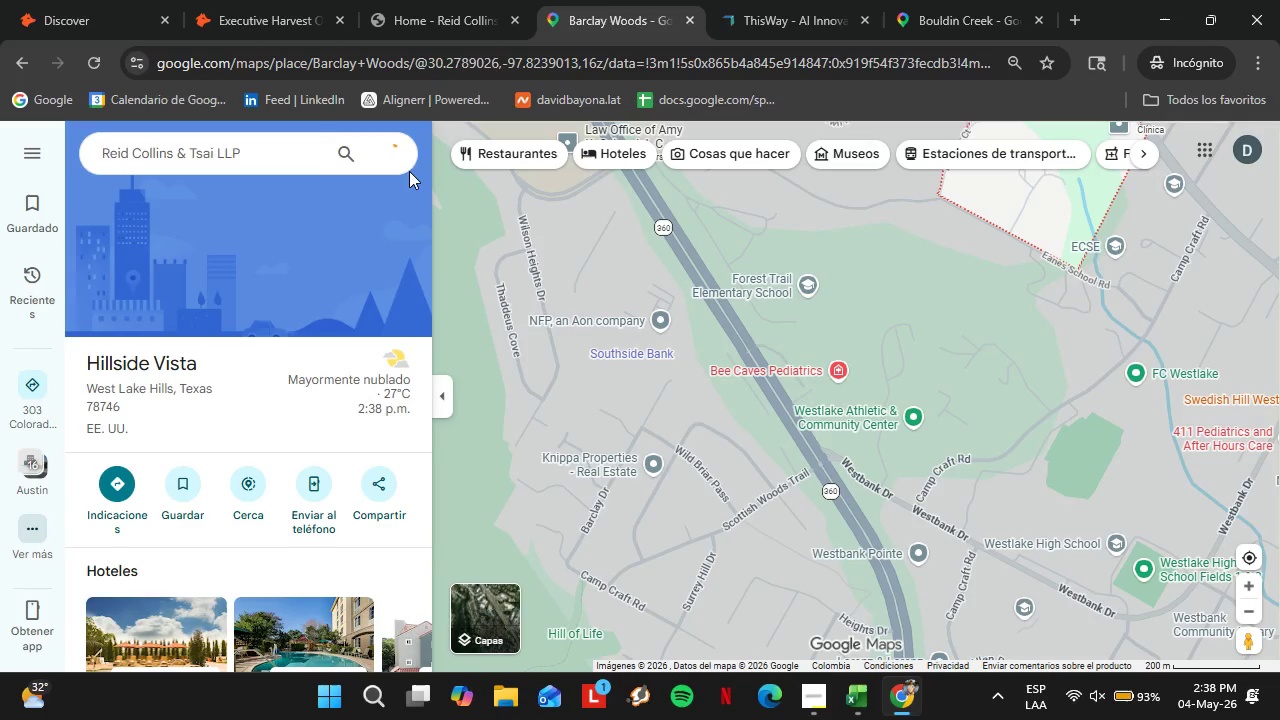 
left_click([1244, 619])
 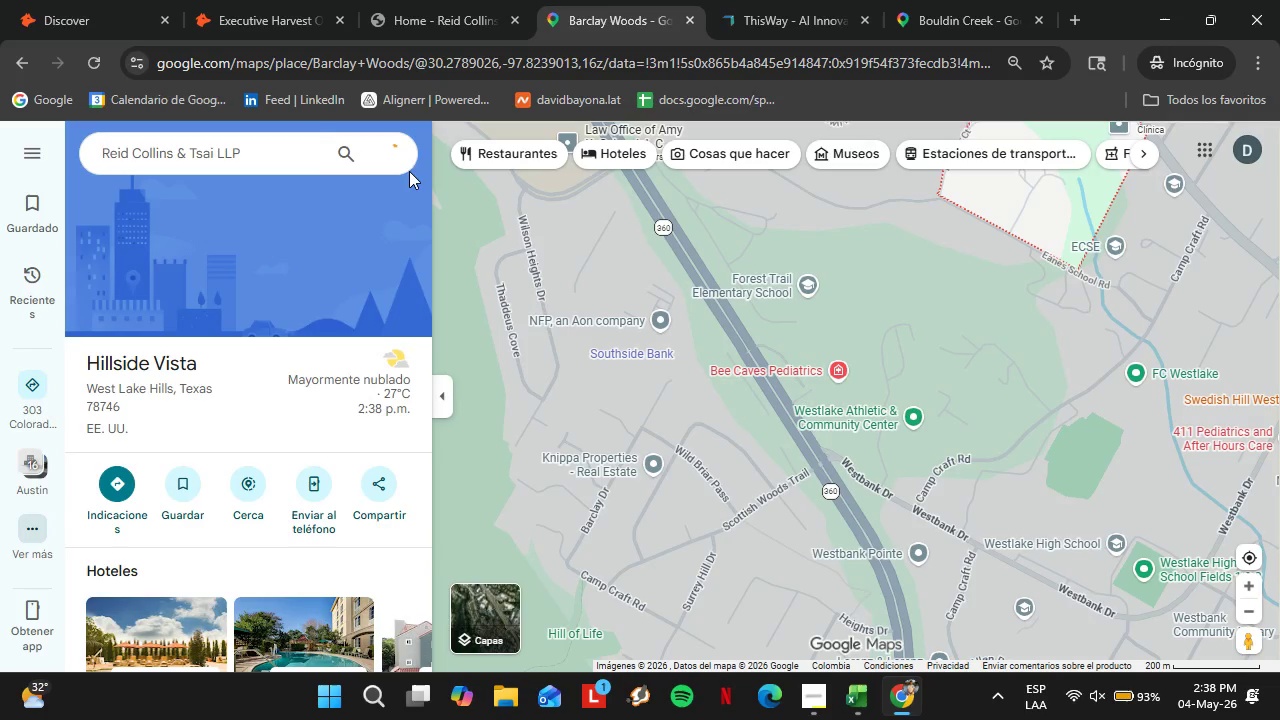 
left_click([1236, 610])
 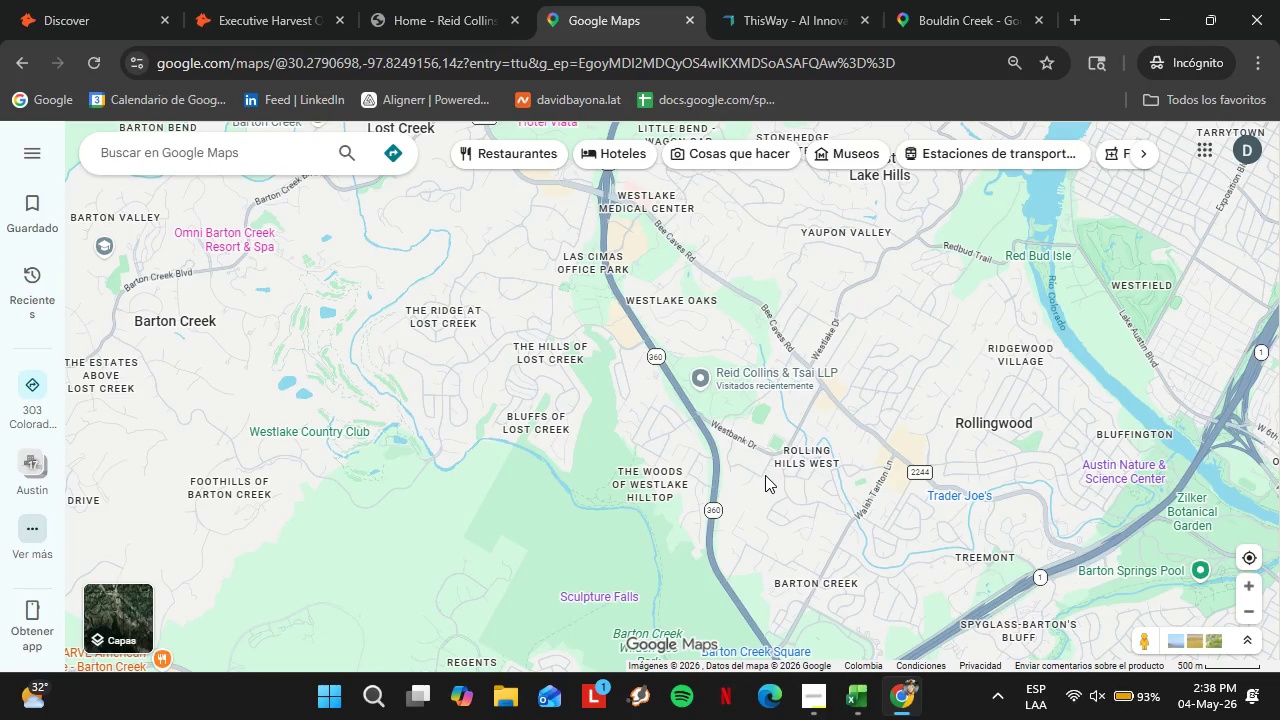 
wait(6.52)
 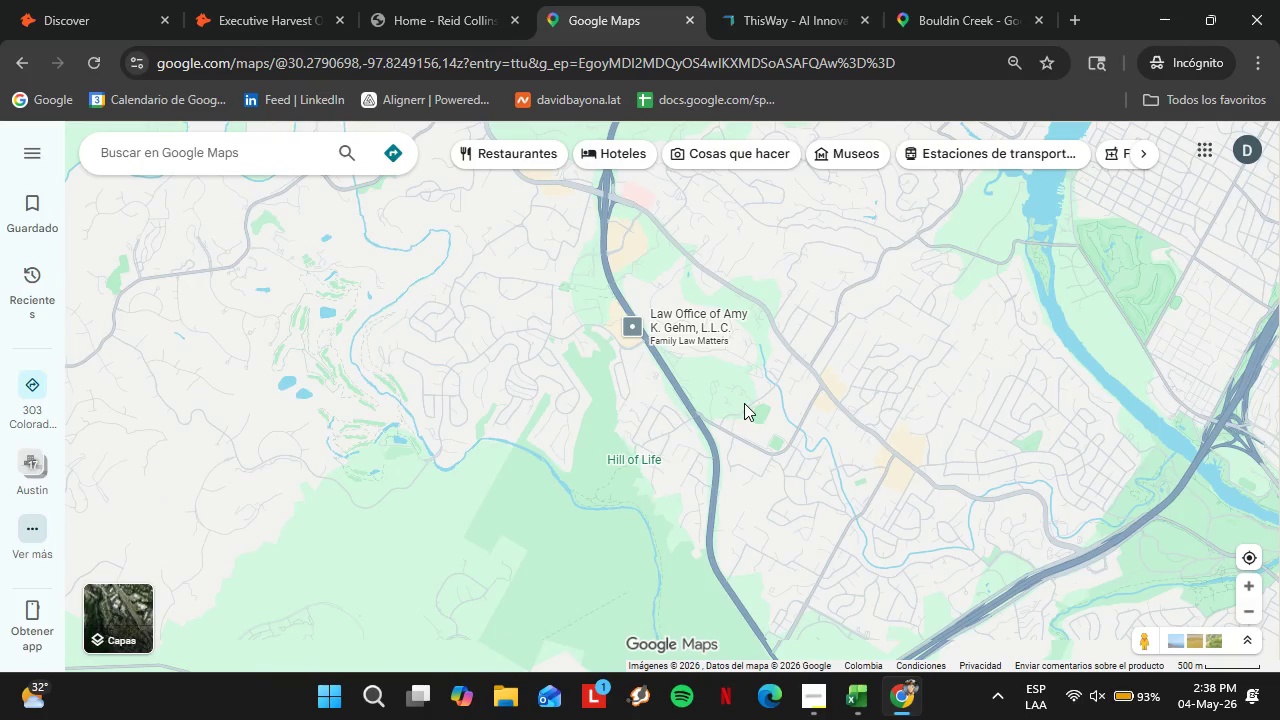 
left_click([810, 453])
 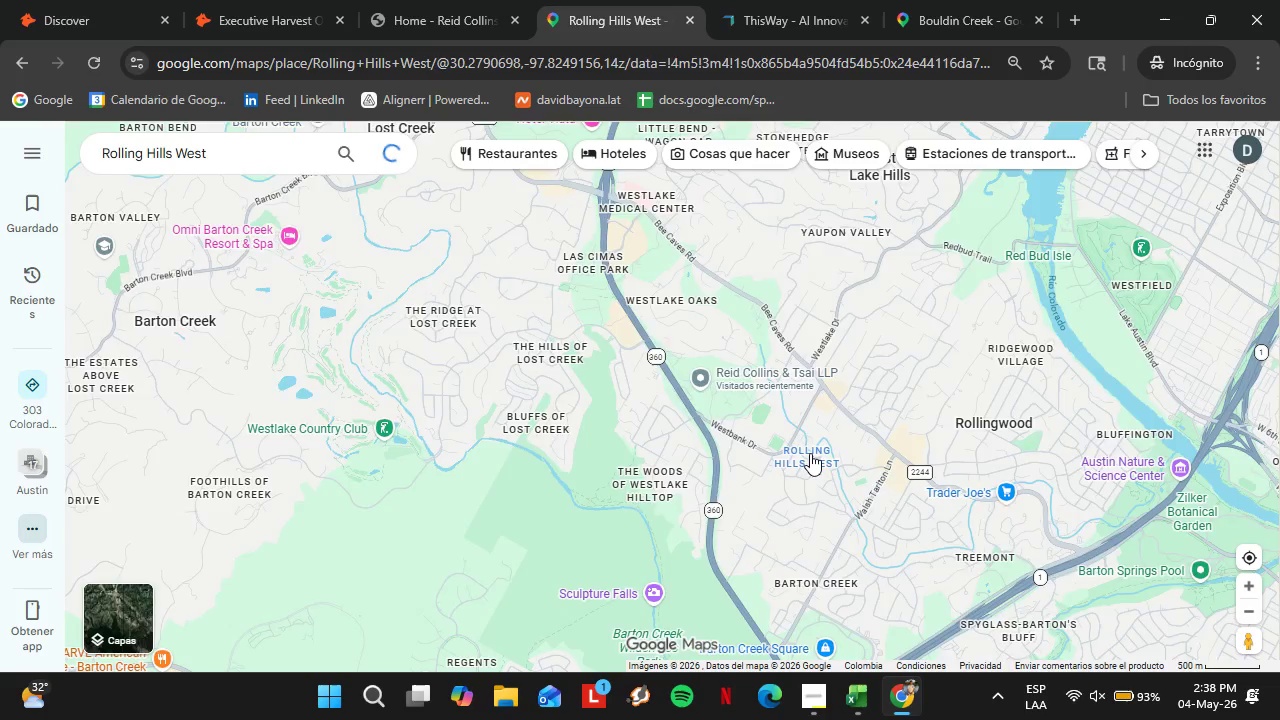 
double_click([1251, 616])
 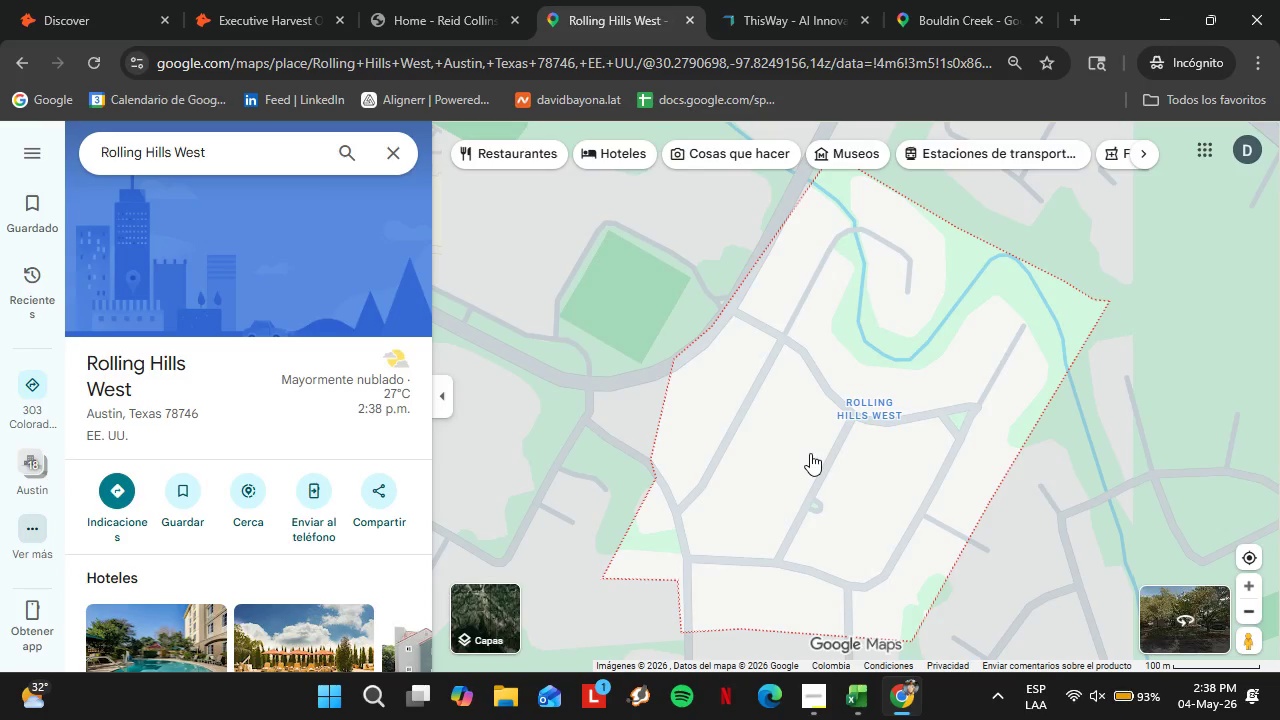 
triple_click([1251, 616])
 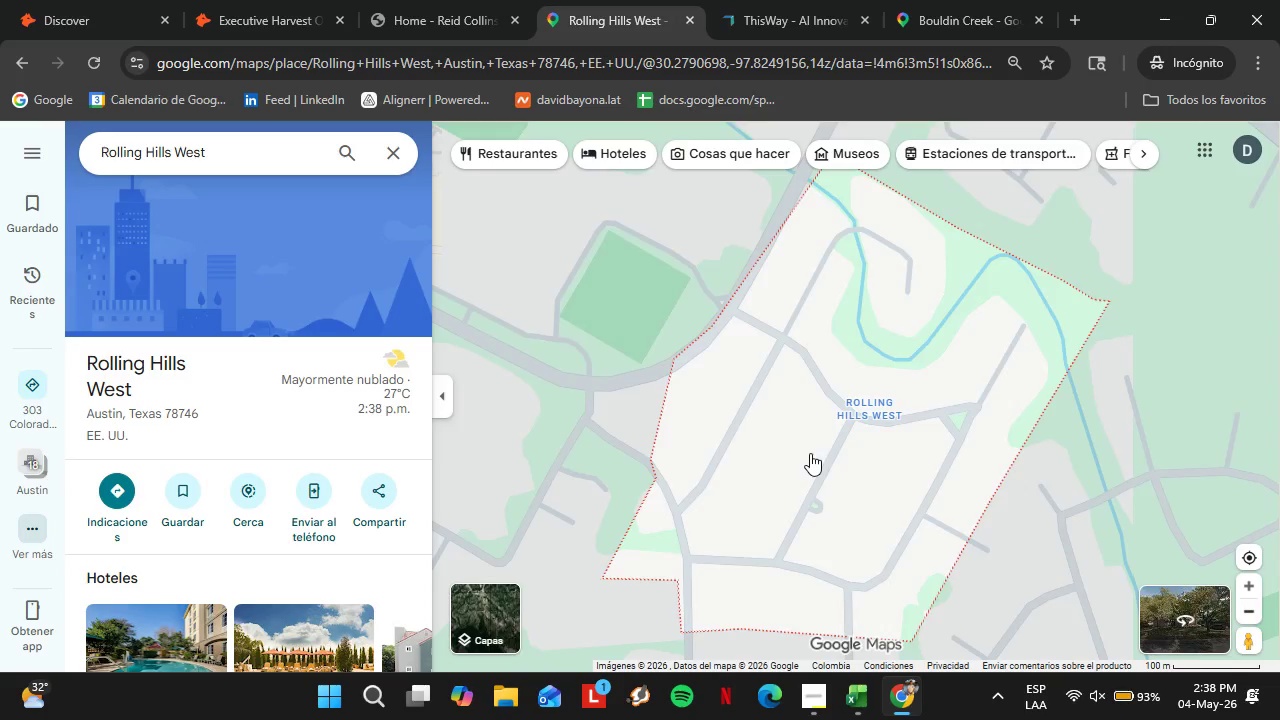 
left_click([811, 455])
 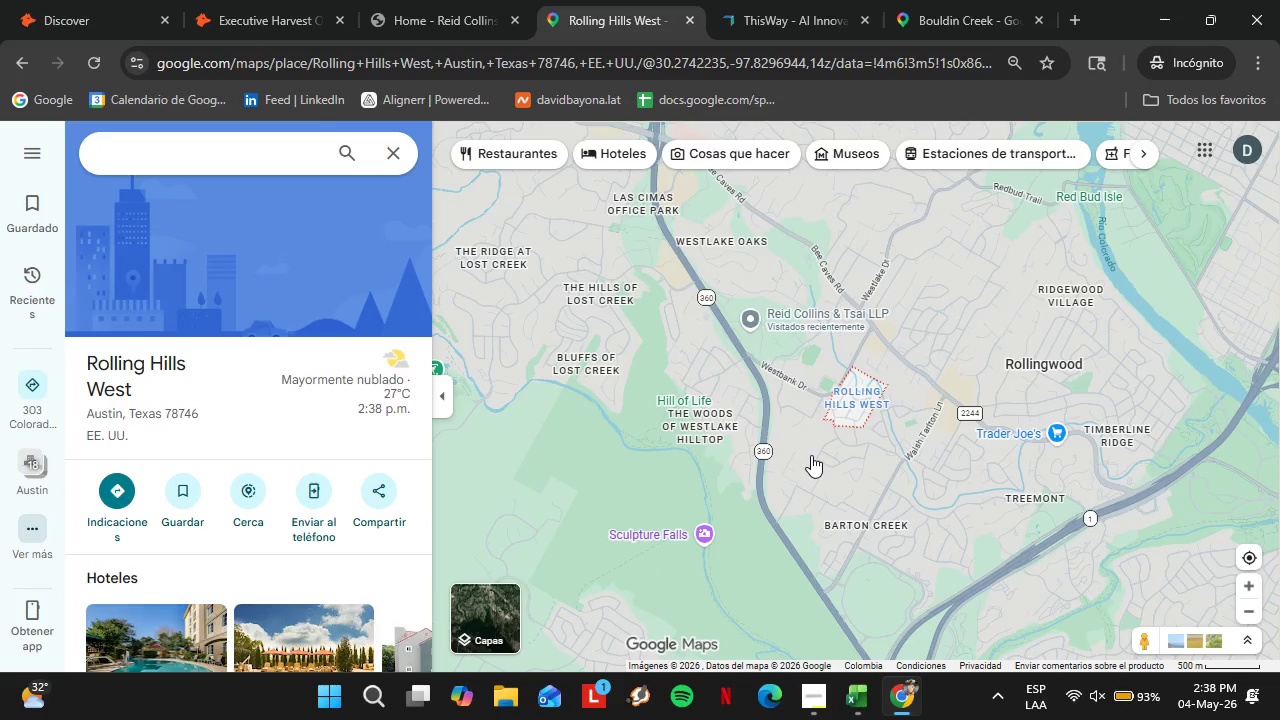 
left_click_drag(start_coordinate=[798, 417], to_coordinate=[841, 512])
 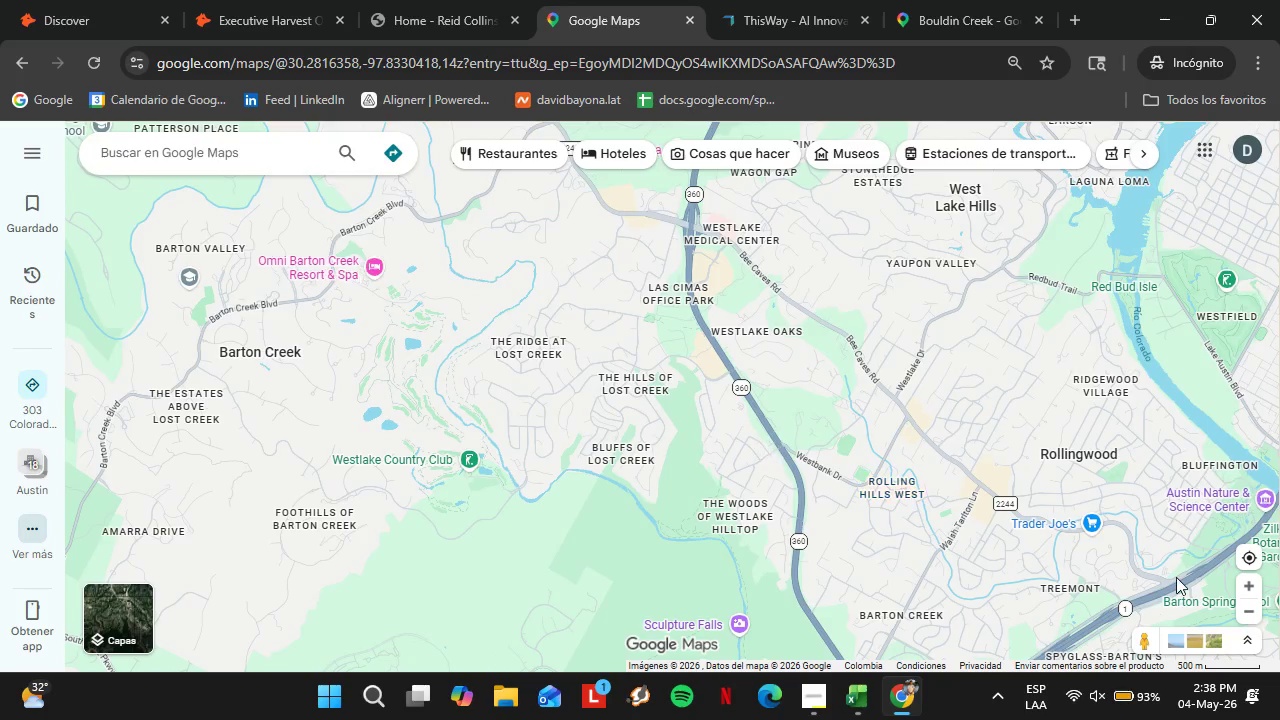 
left_click([1251, 591])
 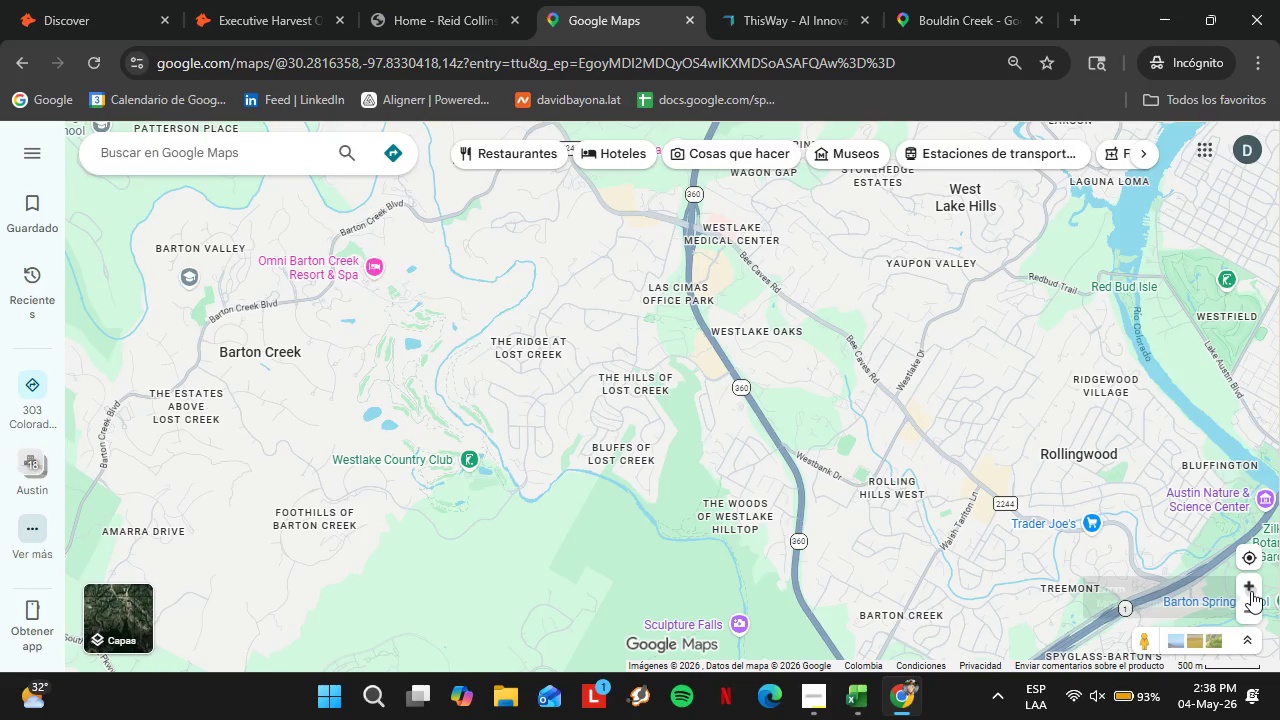 
left_click_drag(start_coordinate=[1026, 479], to_coordinate=[894, 413])
 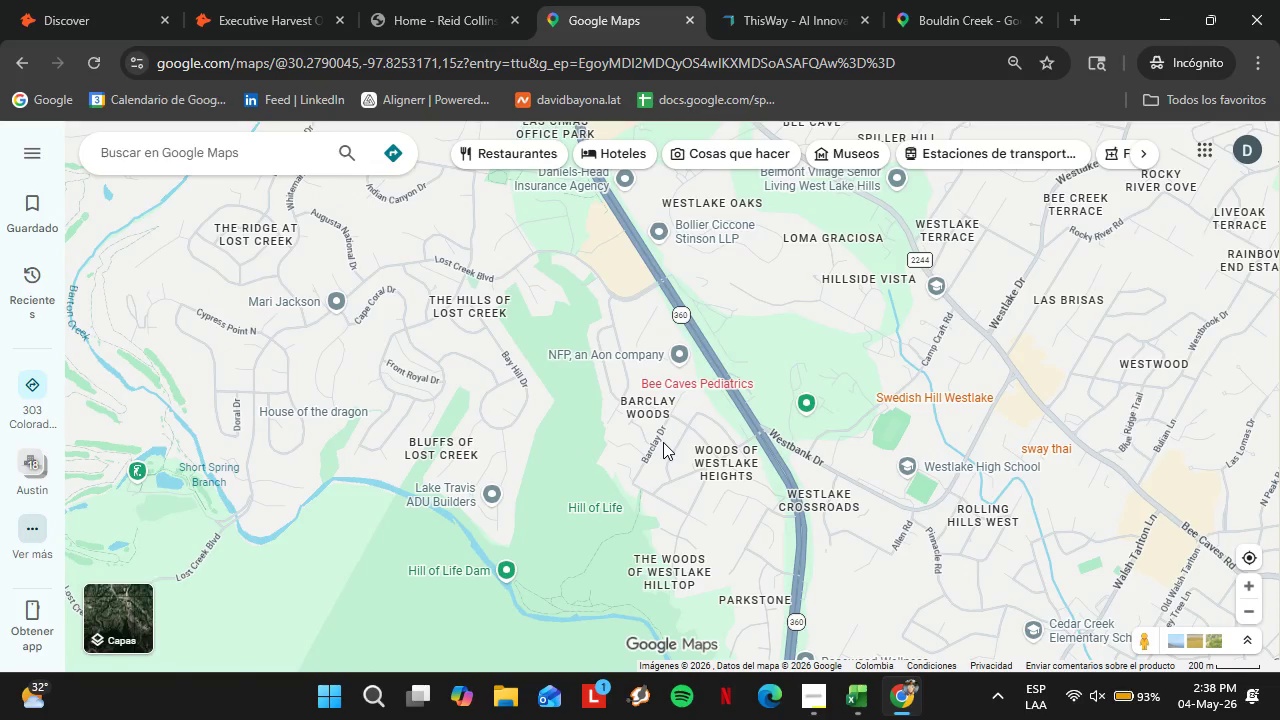 
left_click_drag(start_coordinate=[809, 340], to_coordinate=[762, 369])
 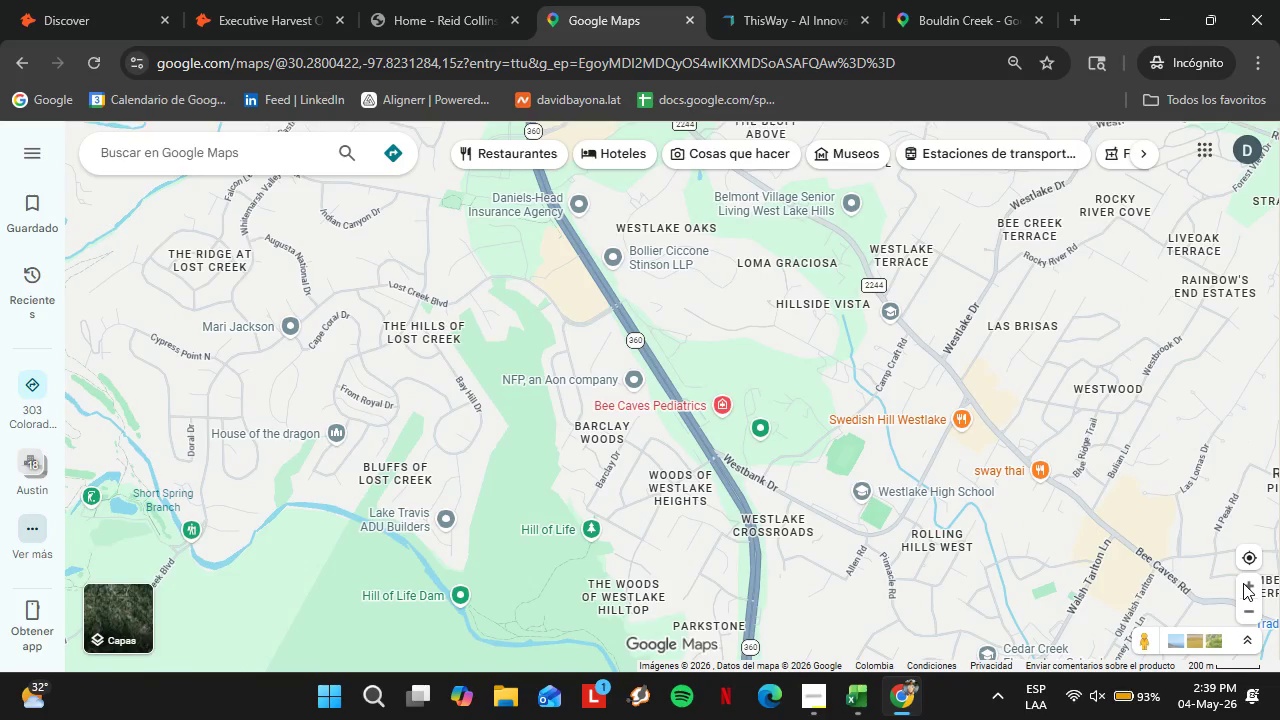 
left_click([1252, 587])
 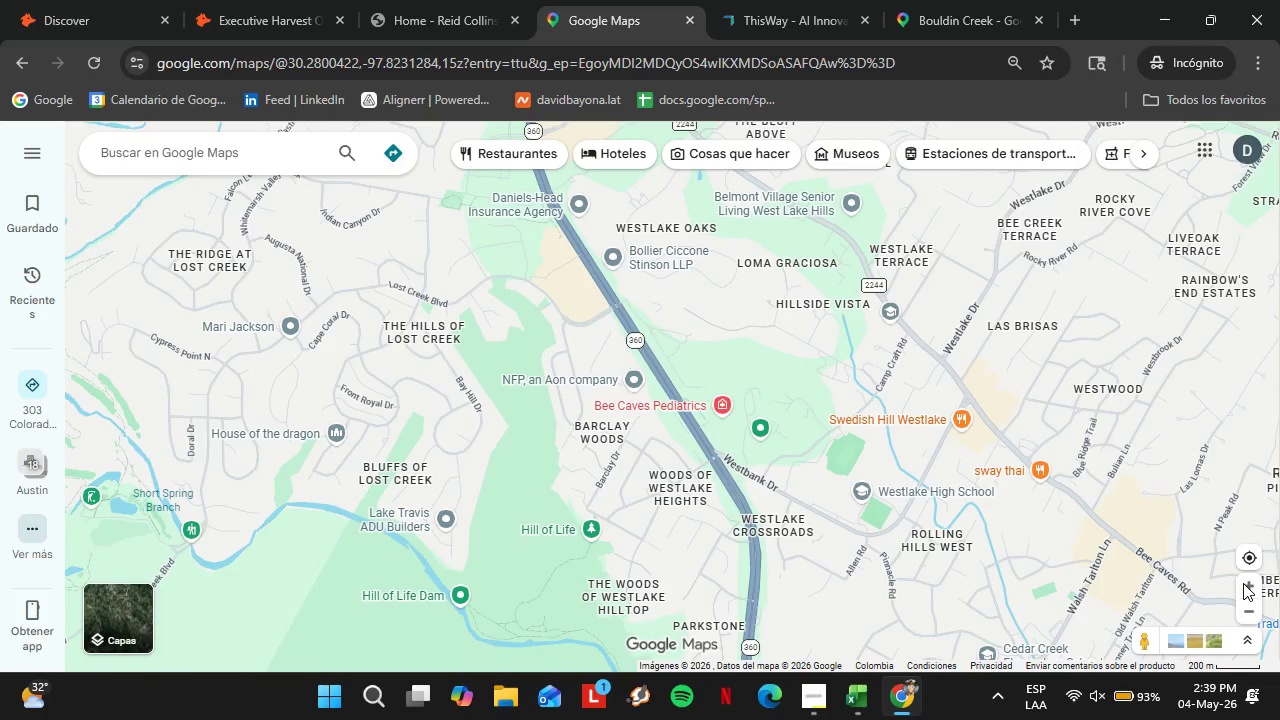 
left_click_drag(start_coordinate=[835, 469], to_coordinate=[814, 396])
 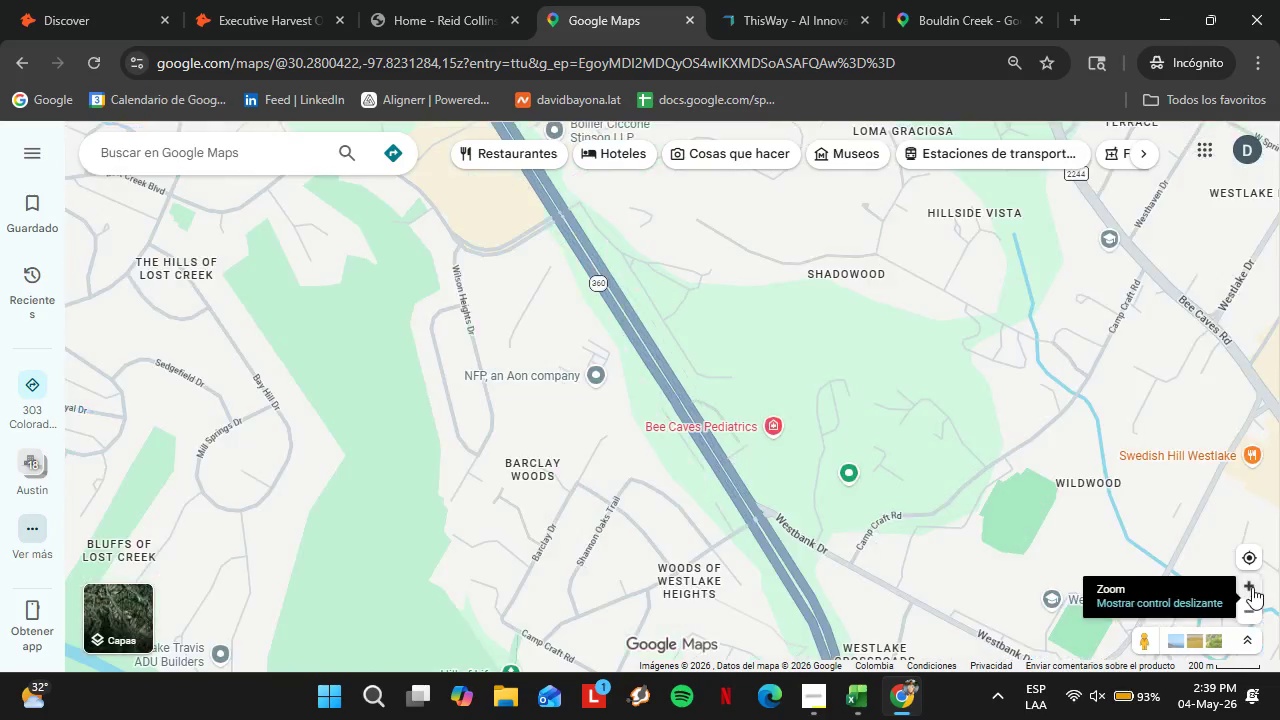 
left_click_drag(start_coordinate=[951, 328], to_coordinate=[900, 381])
 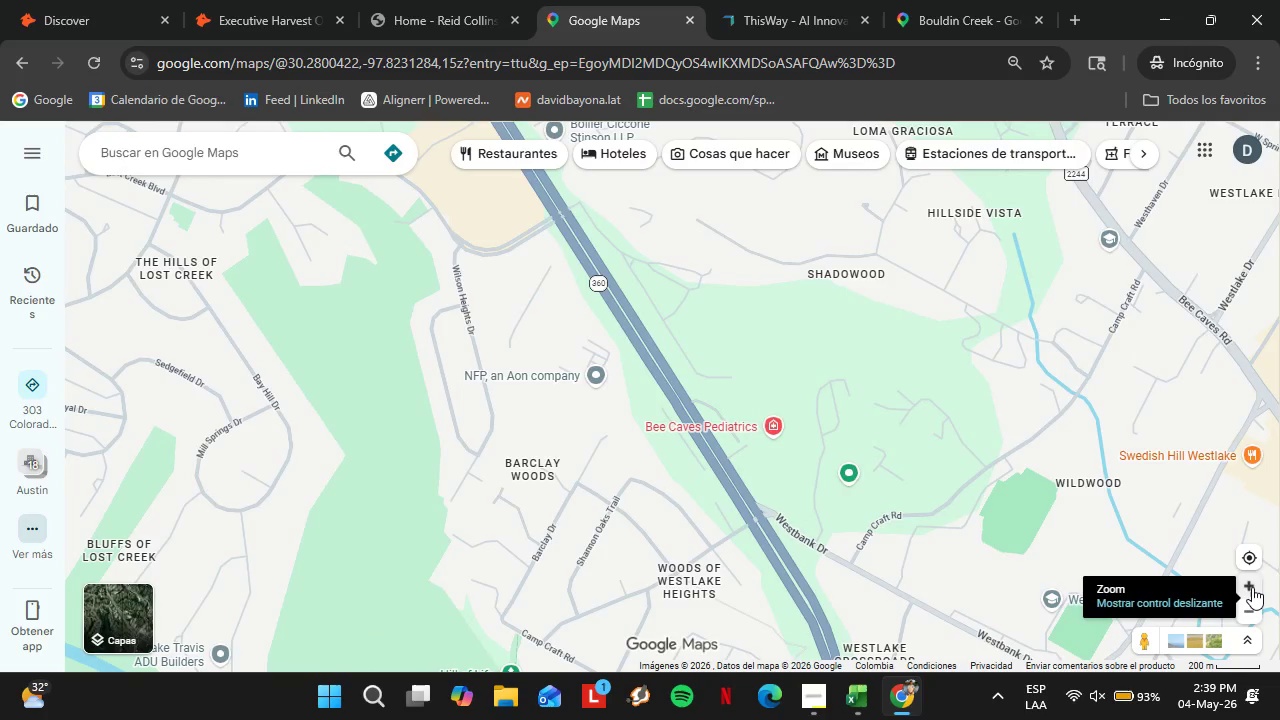 
left_click_drag(start_coordinate=[819, 436], to_coordinate=[849, 397])
 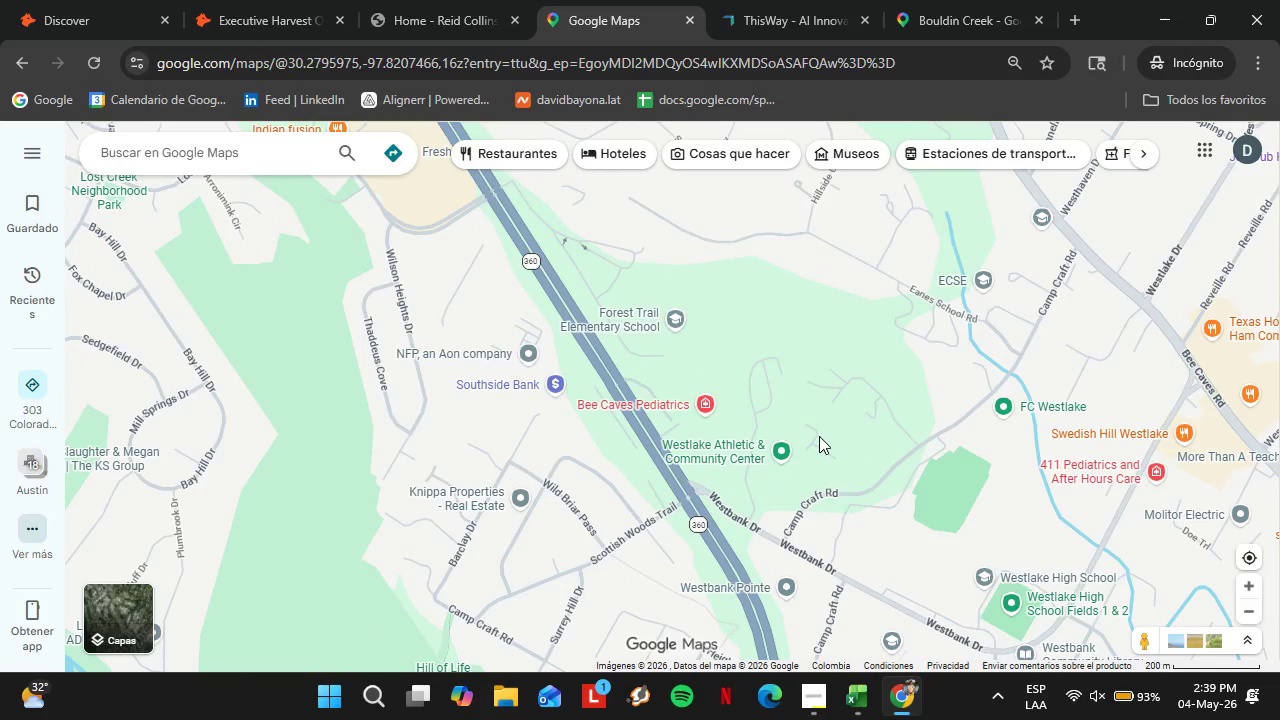 
left_click([1245, 587])
 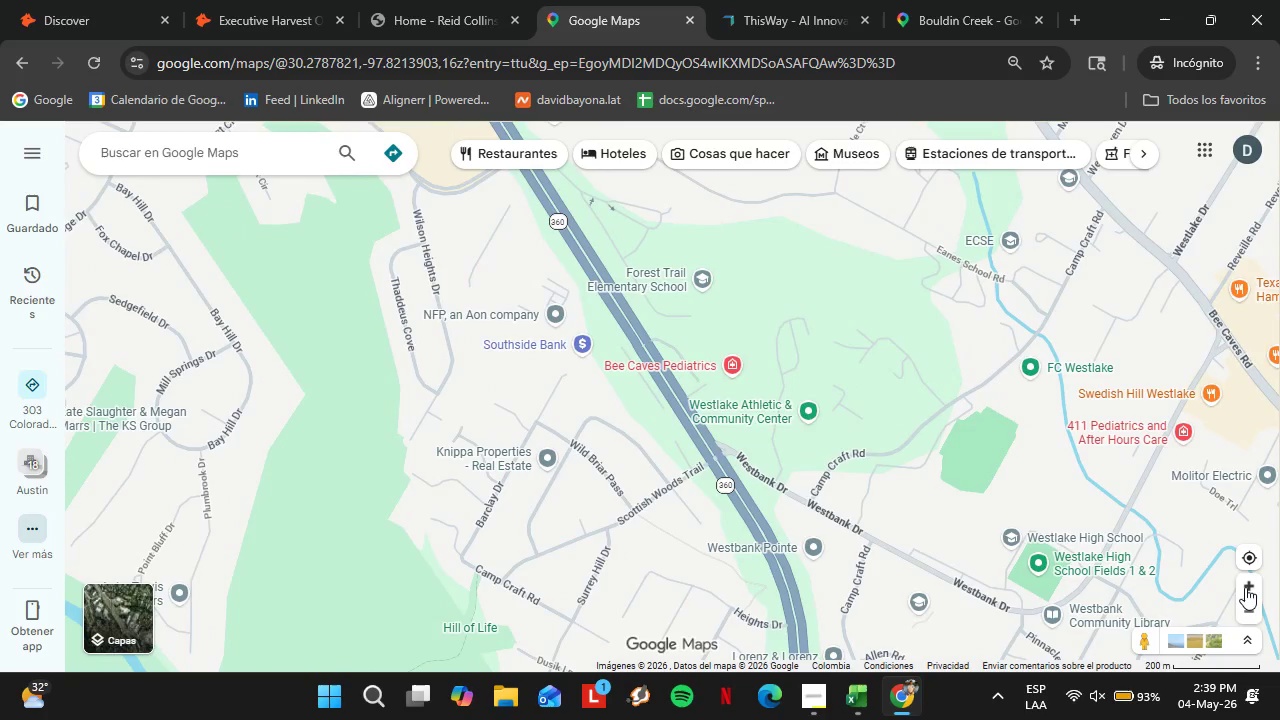 
left_click_drag(start_coordinate=[966, 398], to_coordinate=[709, 465])
 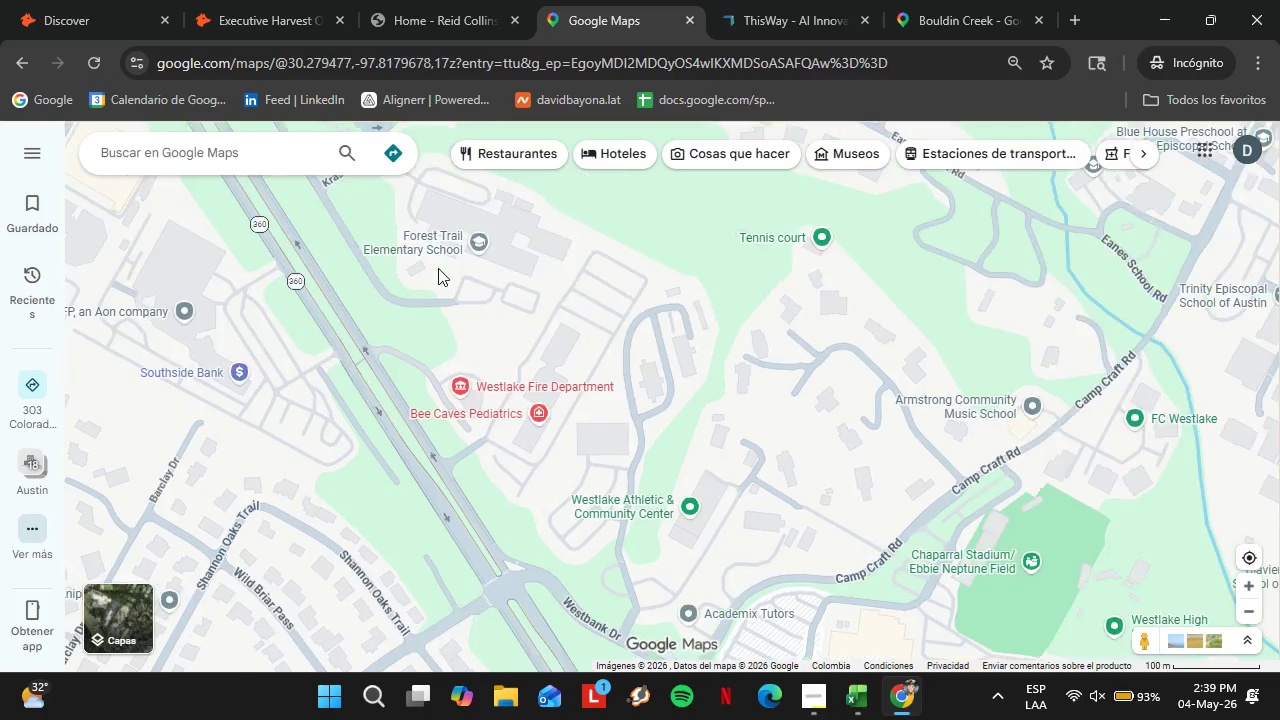 
left_click([184, 159])
 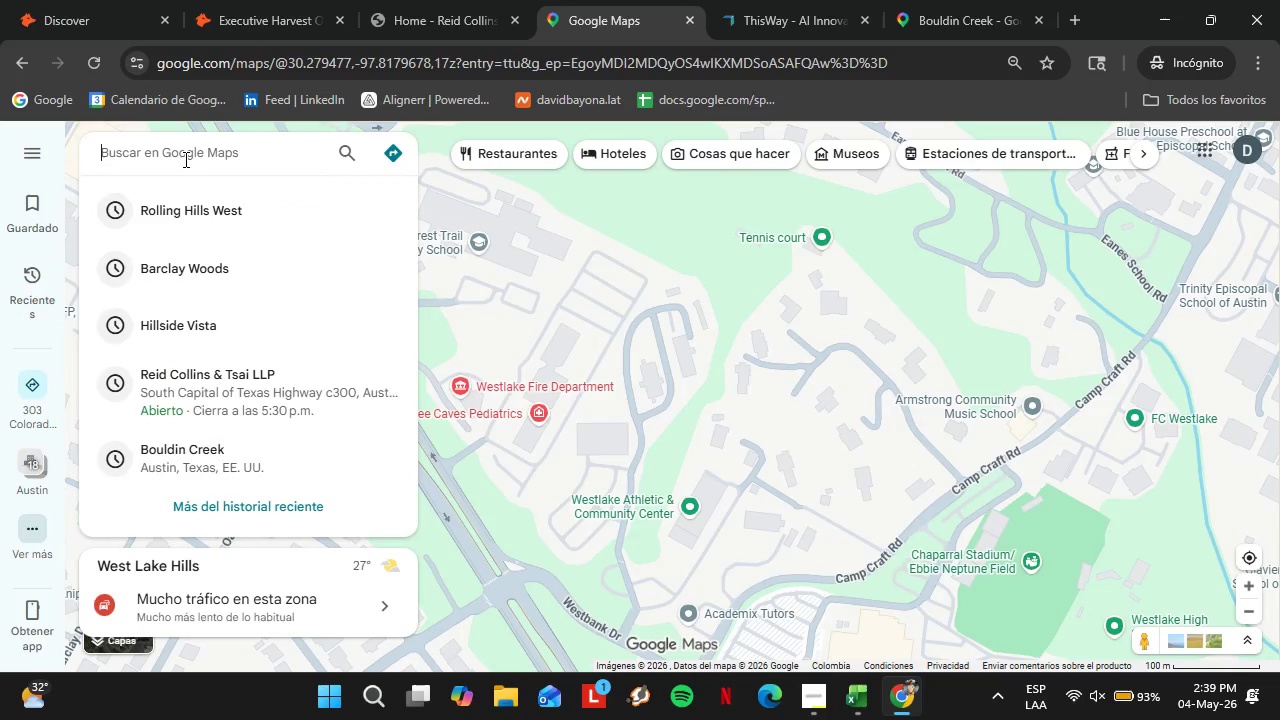 
key(Control+V)
 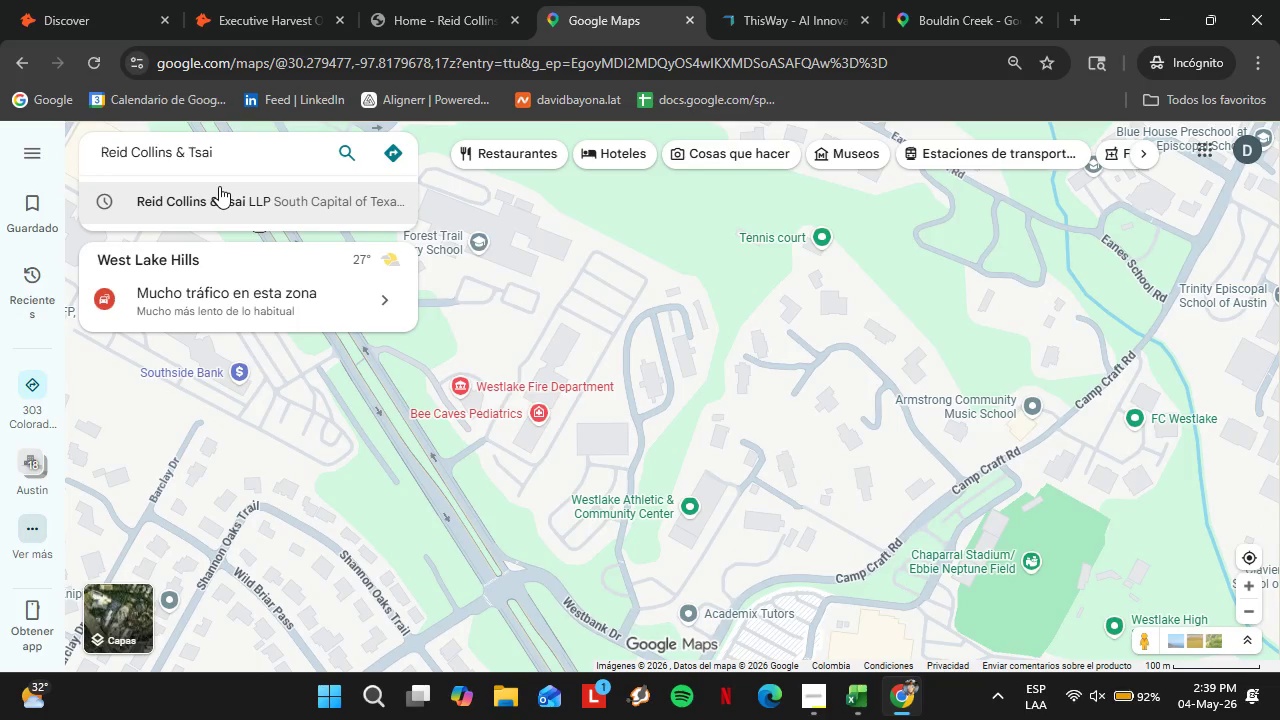 
left_click([220, 188])
 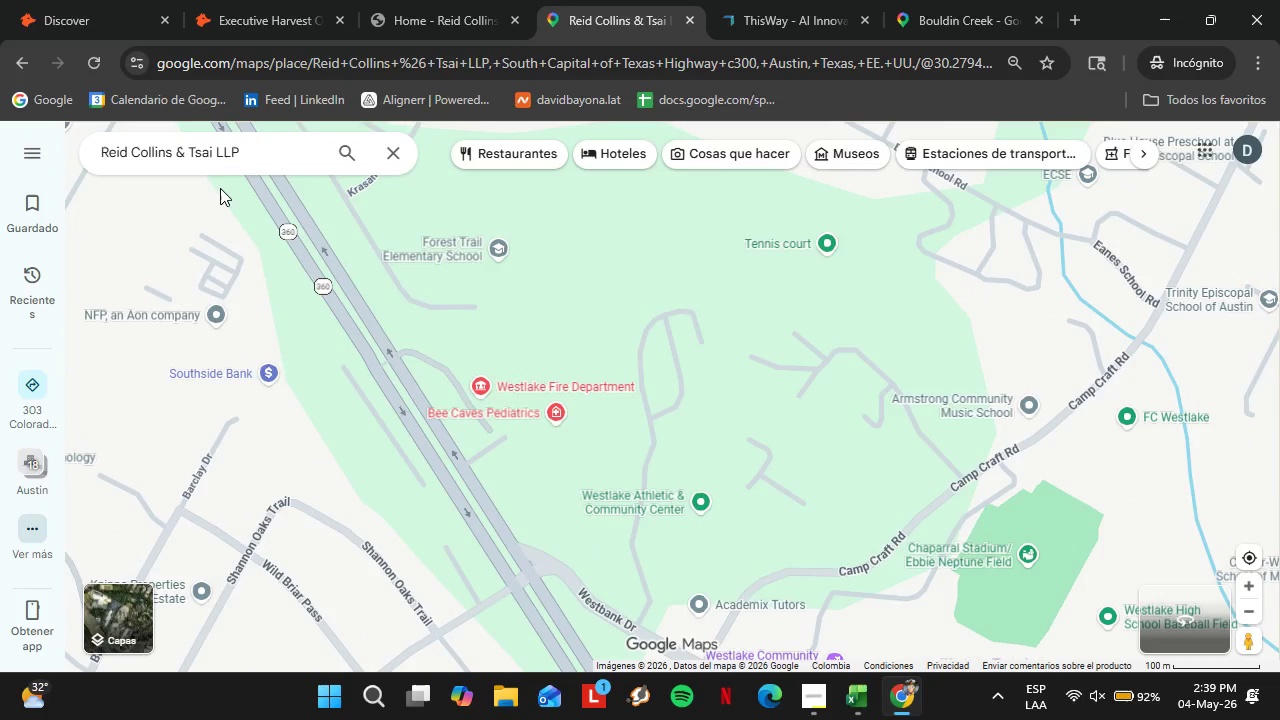 
scroll: coordinate [120, 402], scroll_direction: down, amount: 3.0
 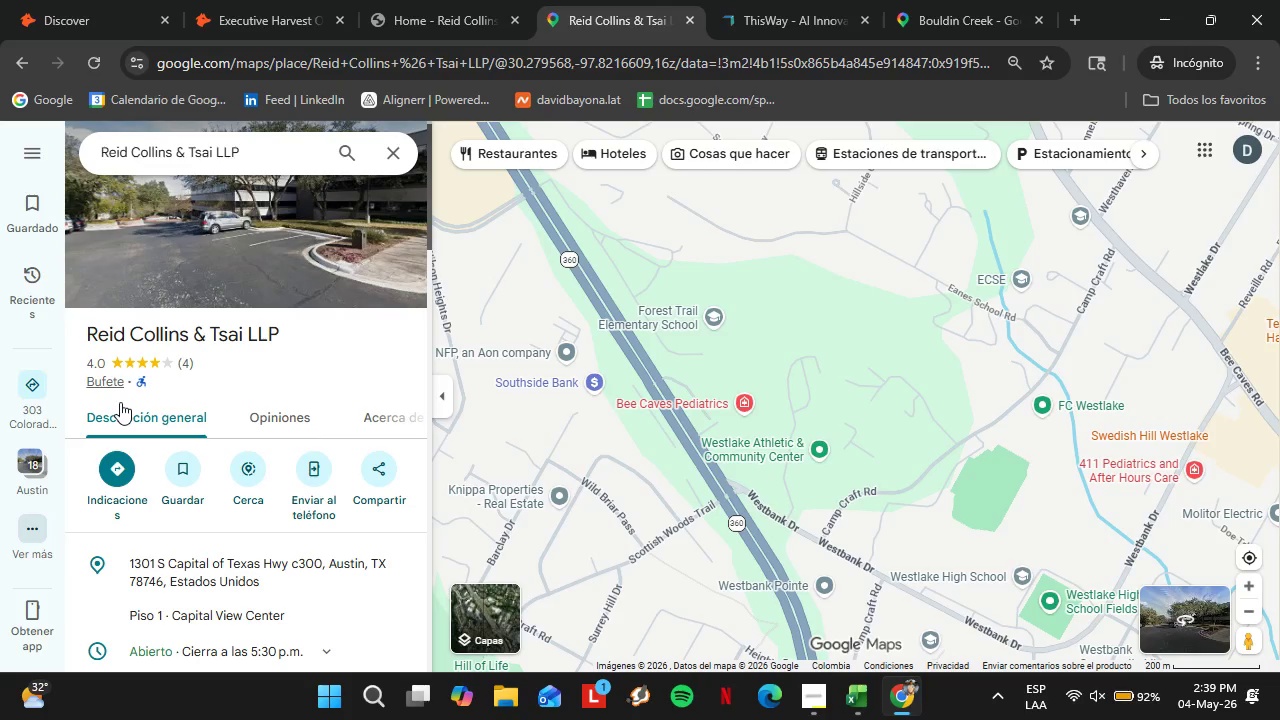 
scroll: coordinate [120, 402], scroll_direction: none, amount: 0.0
 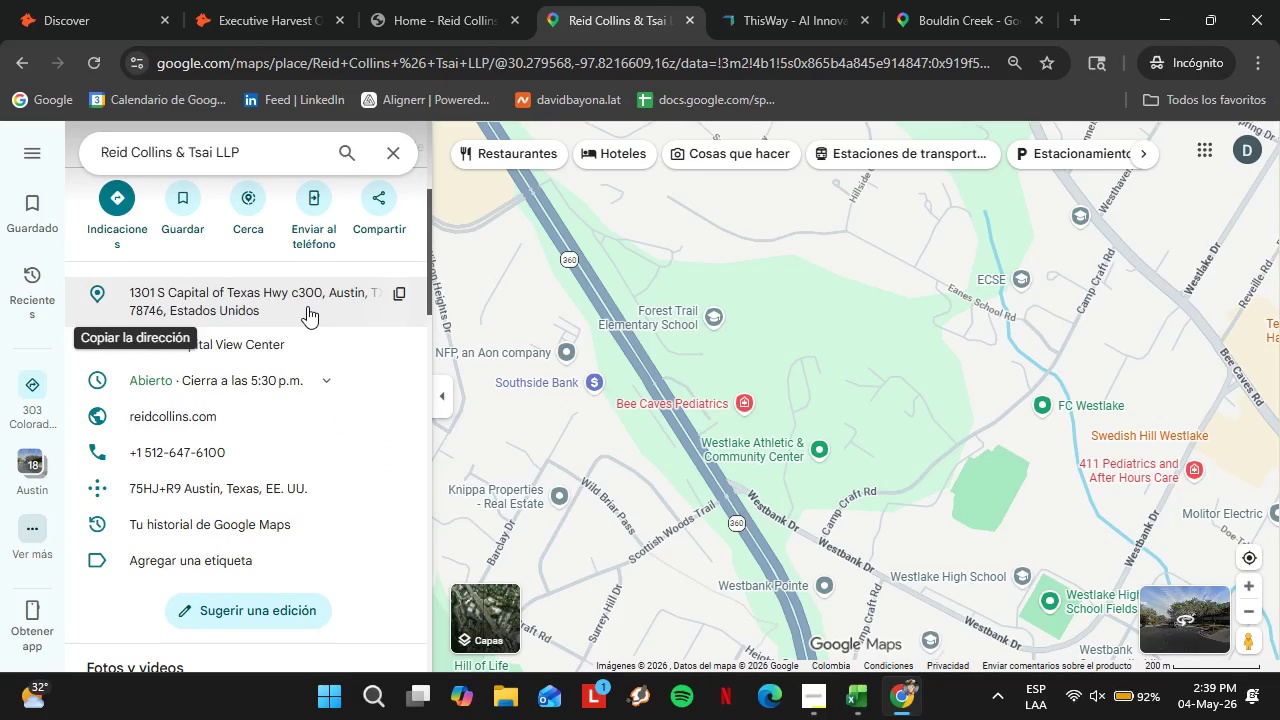 
left_click([406, 301])
 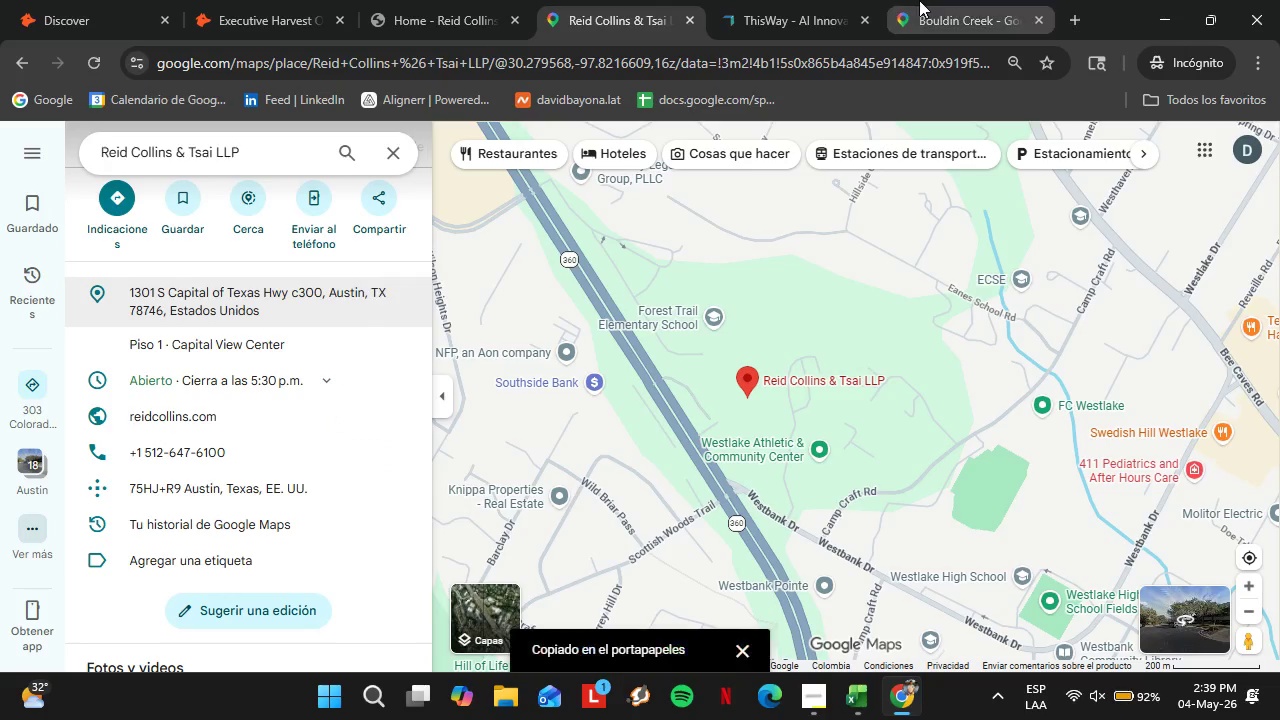 
left_click([759, 0])
 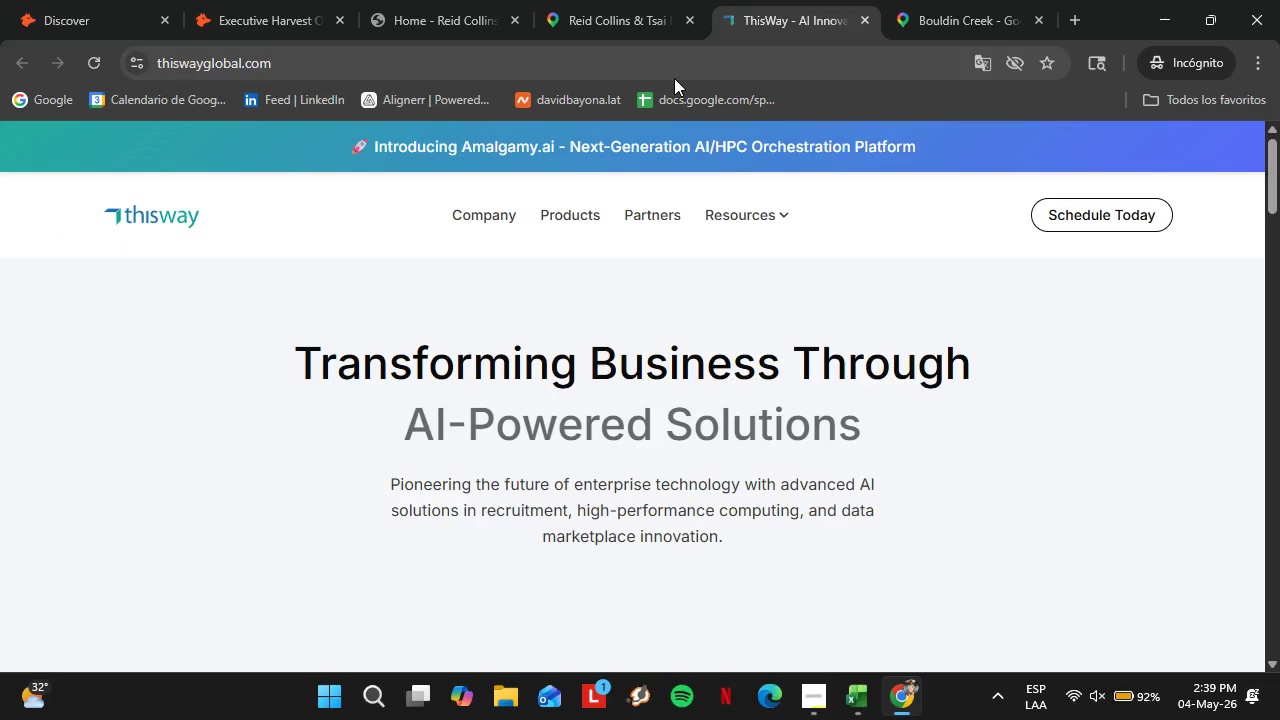 
left_click([674, 78])
 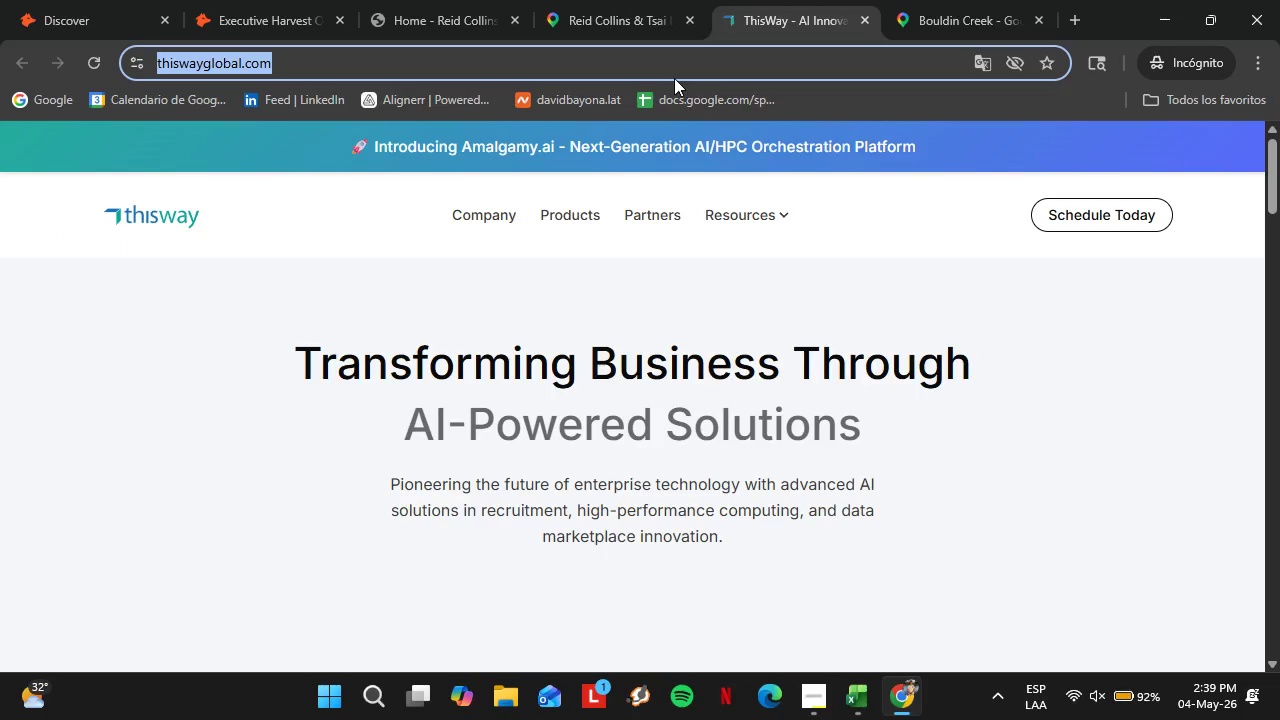 
type(goog)
 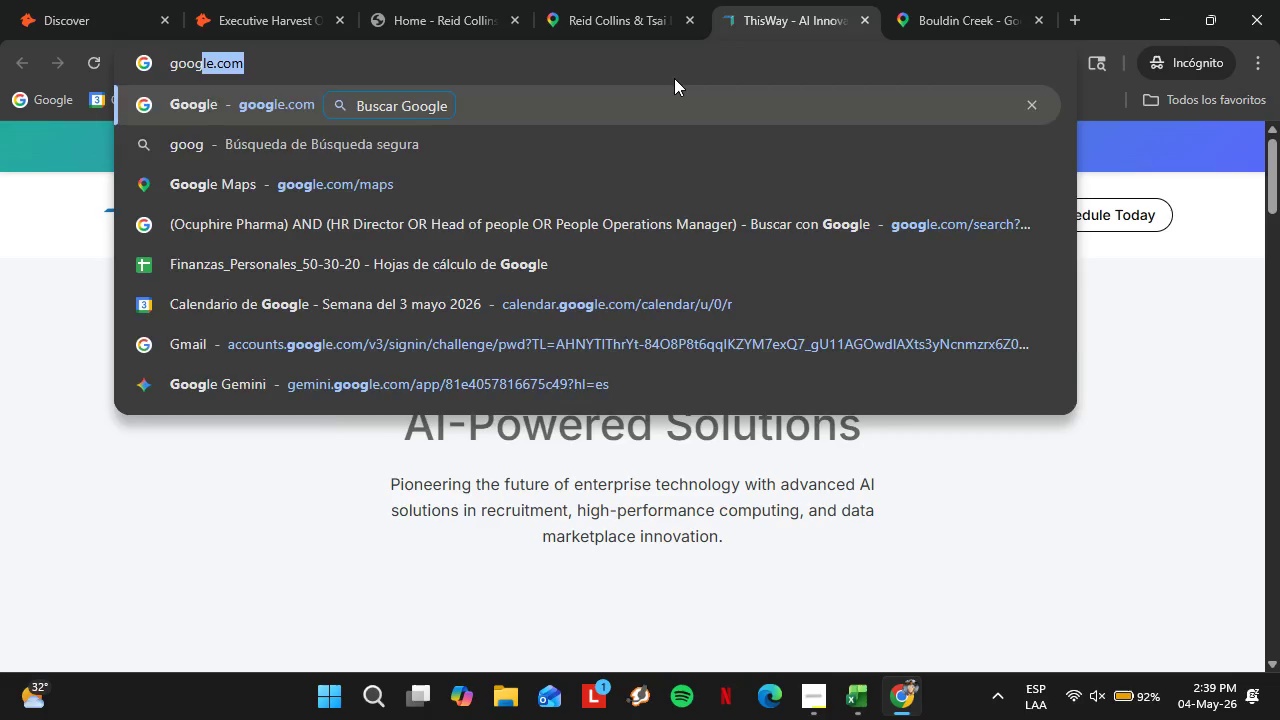 
key(Enter)
 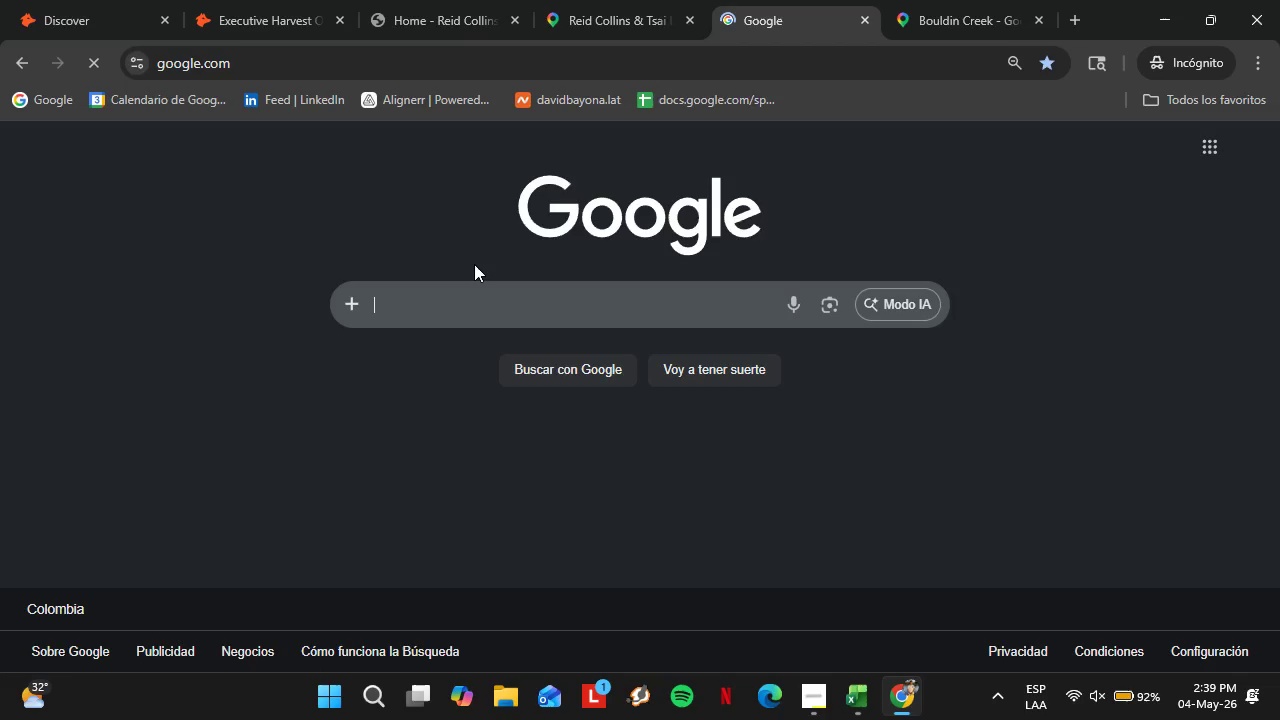 
left_click([429, 298])
 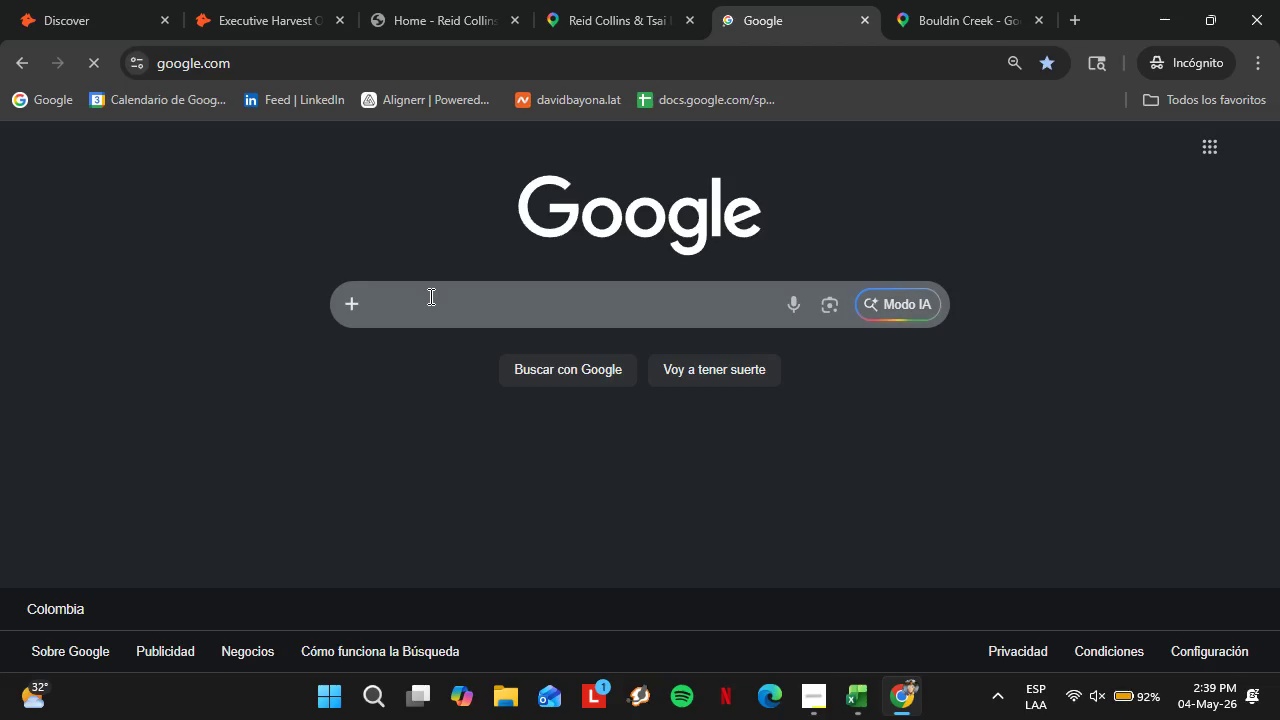 
key(Control+V)
 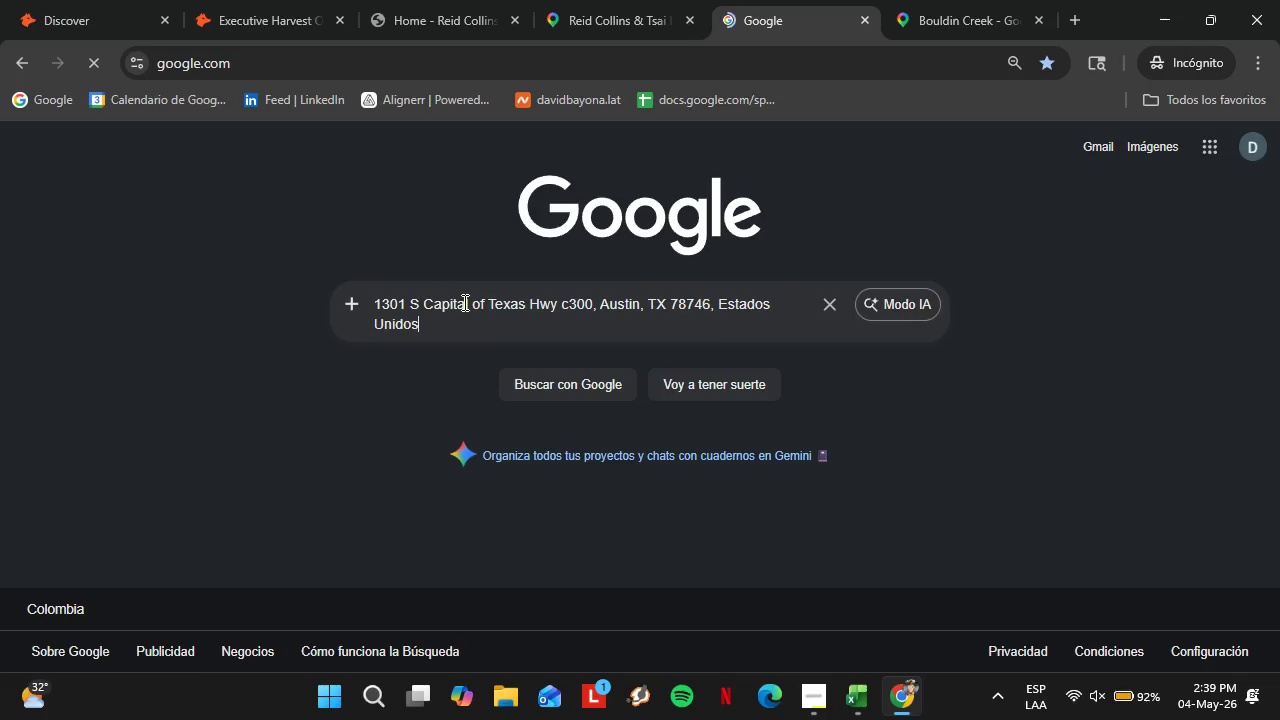 
type( BA)
key(Backspace)
type(arrio)
 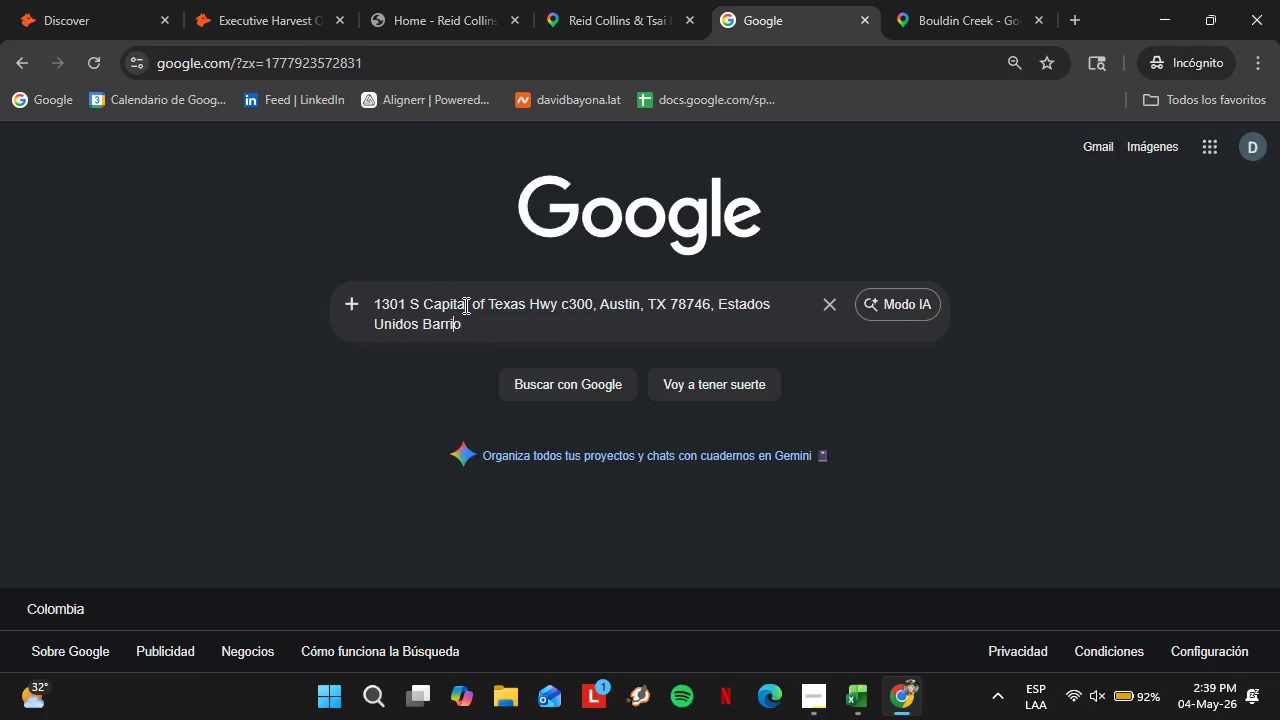 
key(ArrowLeft)
 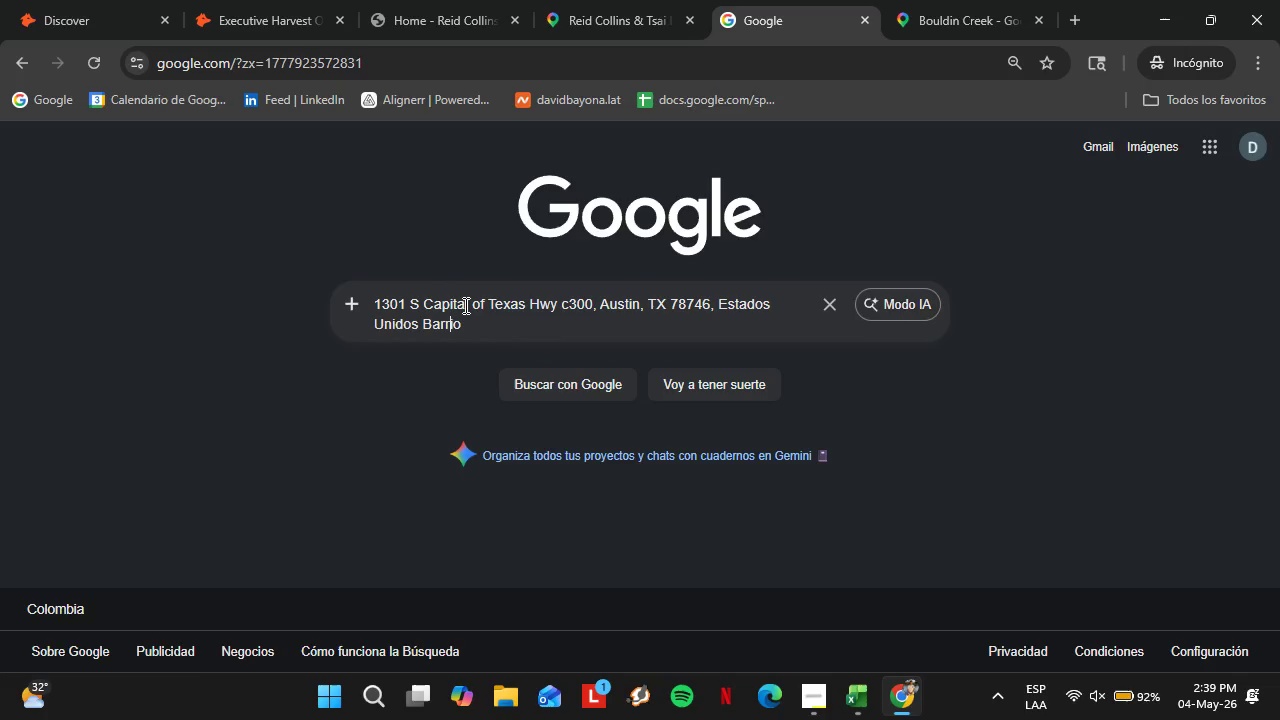 
key(ArrowLeft)
 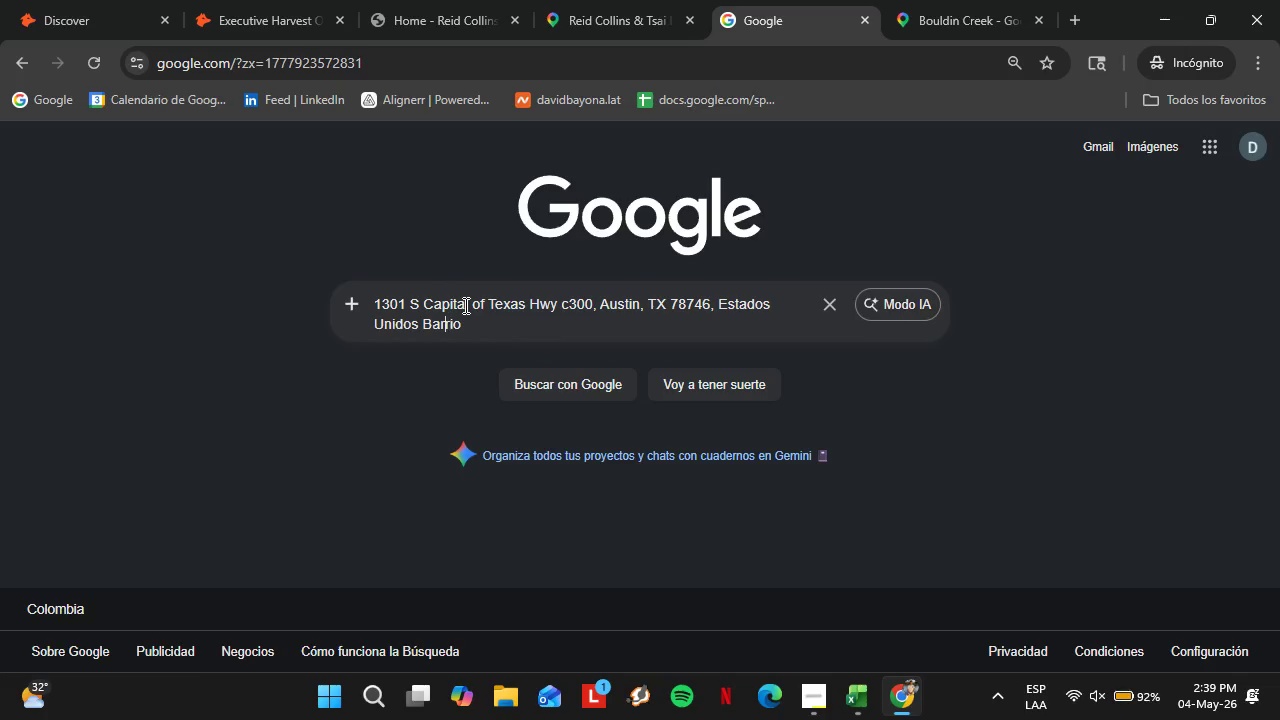 
key(ArrowLeft)
 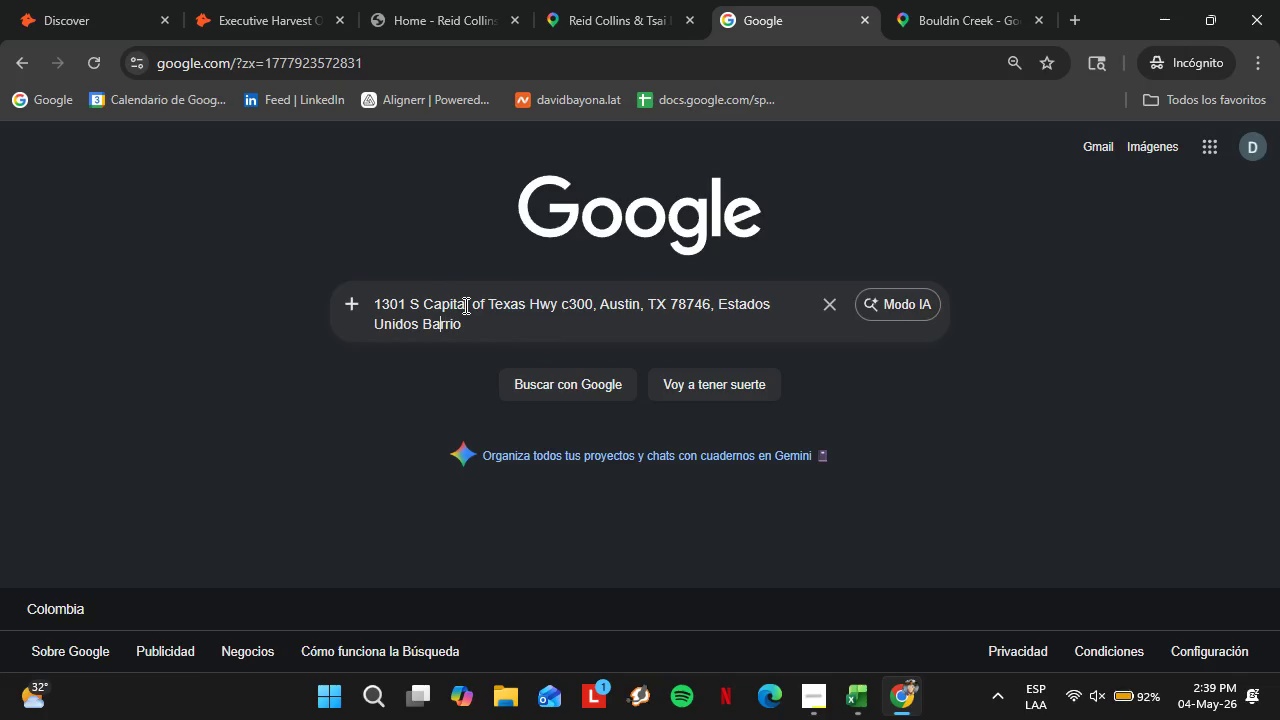 
key(ArrowLeft)
 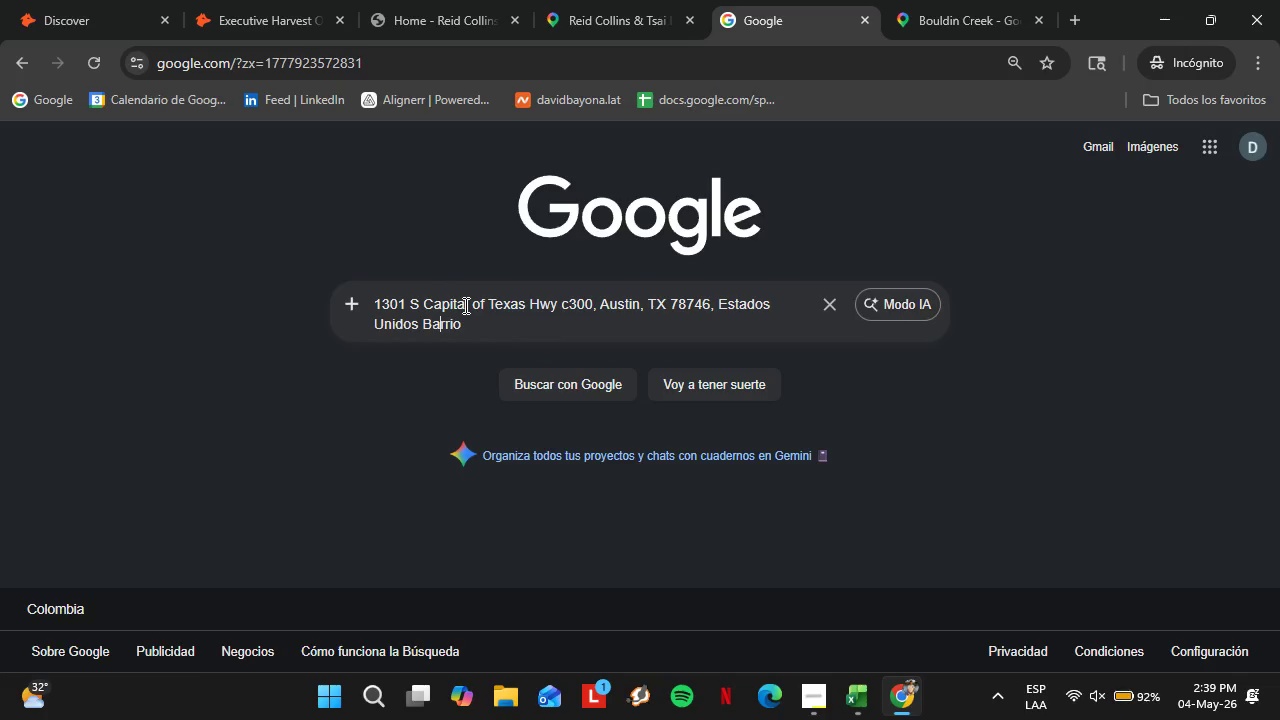 
key(ArrowLeft)
 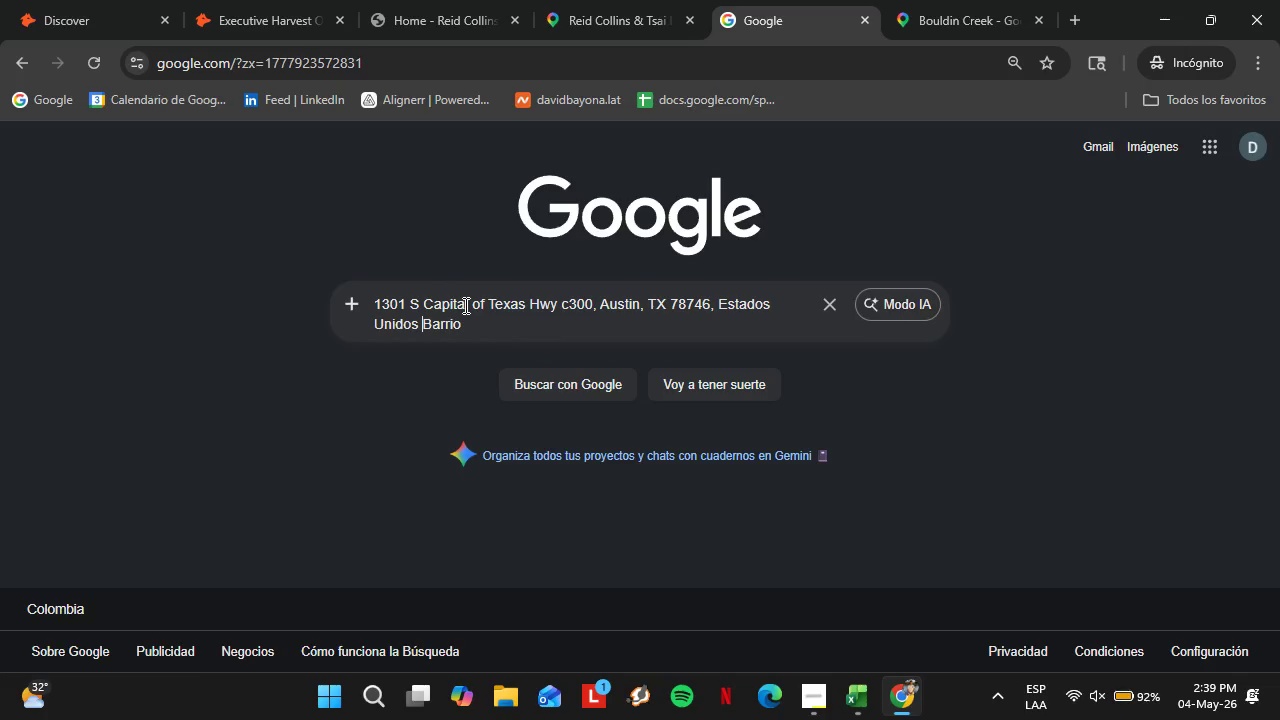 
key(ArrowLeft)
 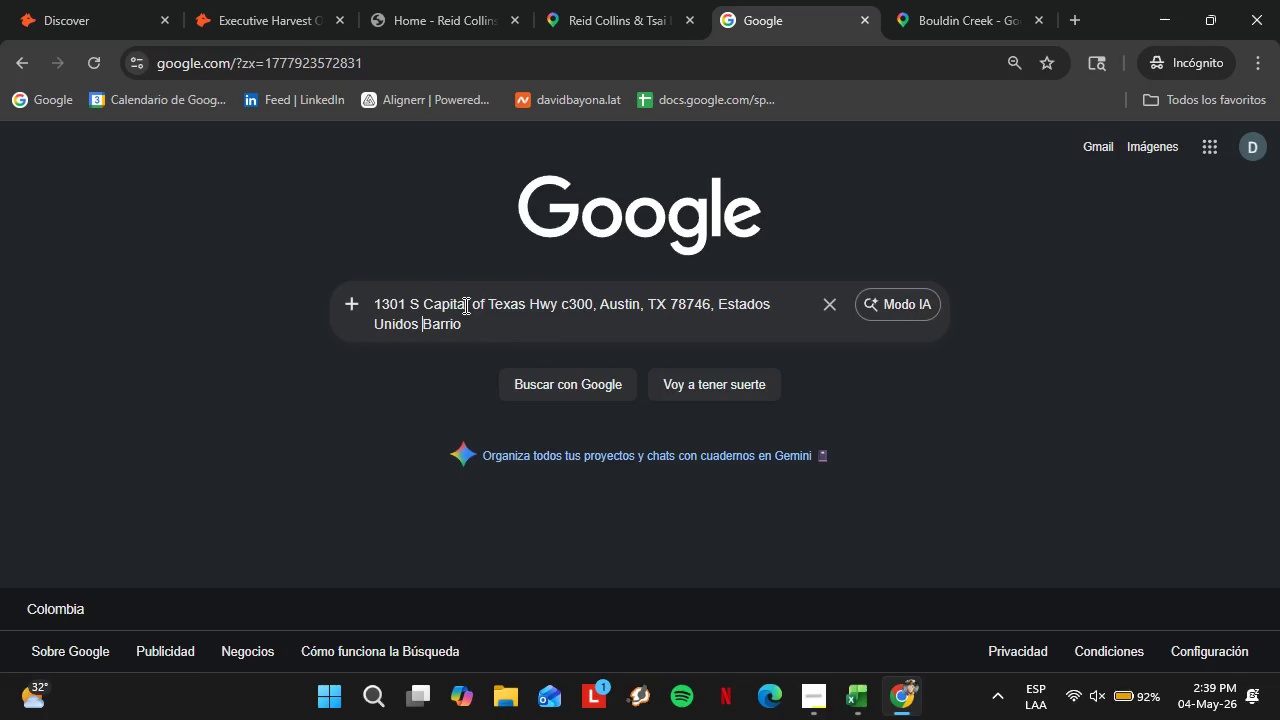 
type(Que  es{)
 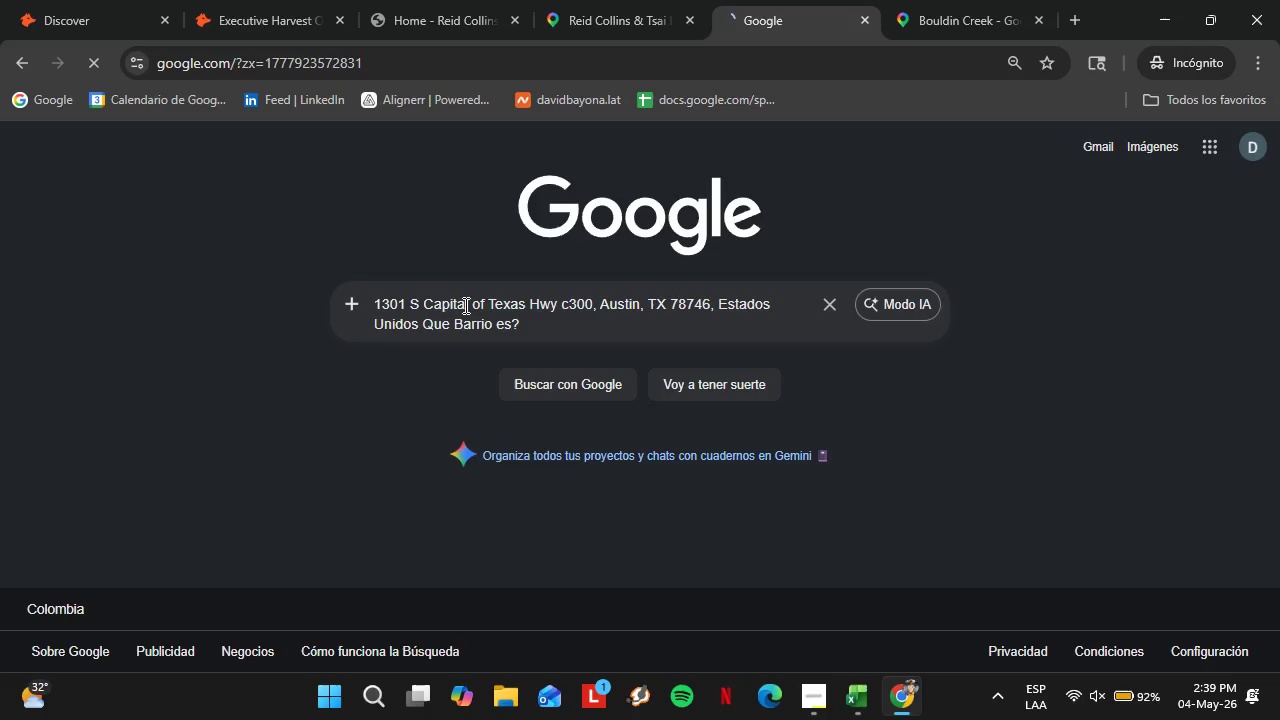 
hold_key(key=ArrowRight, duration=0.75)
 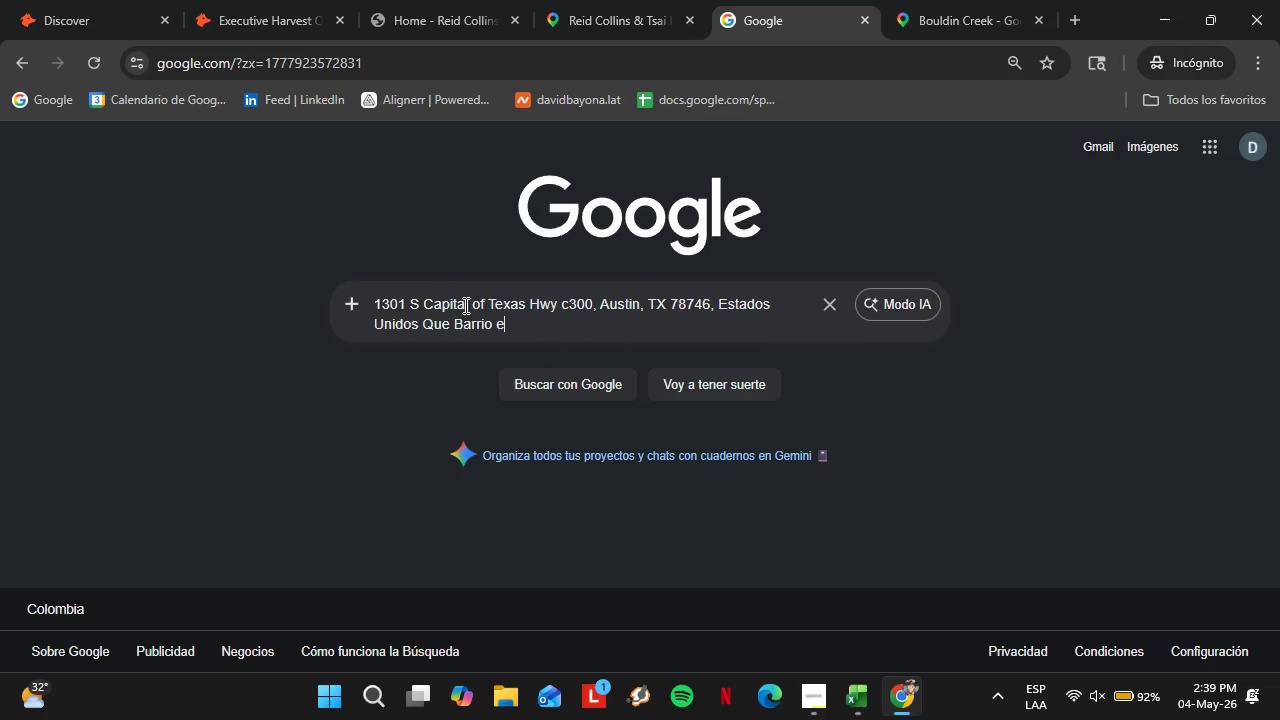 
key(Enter)
 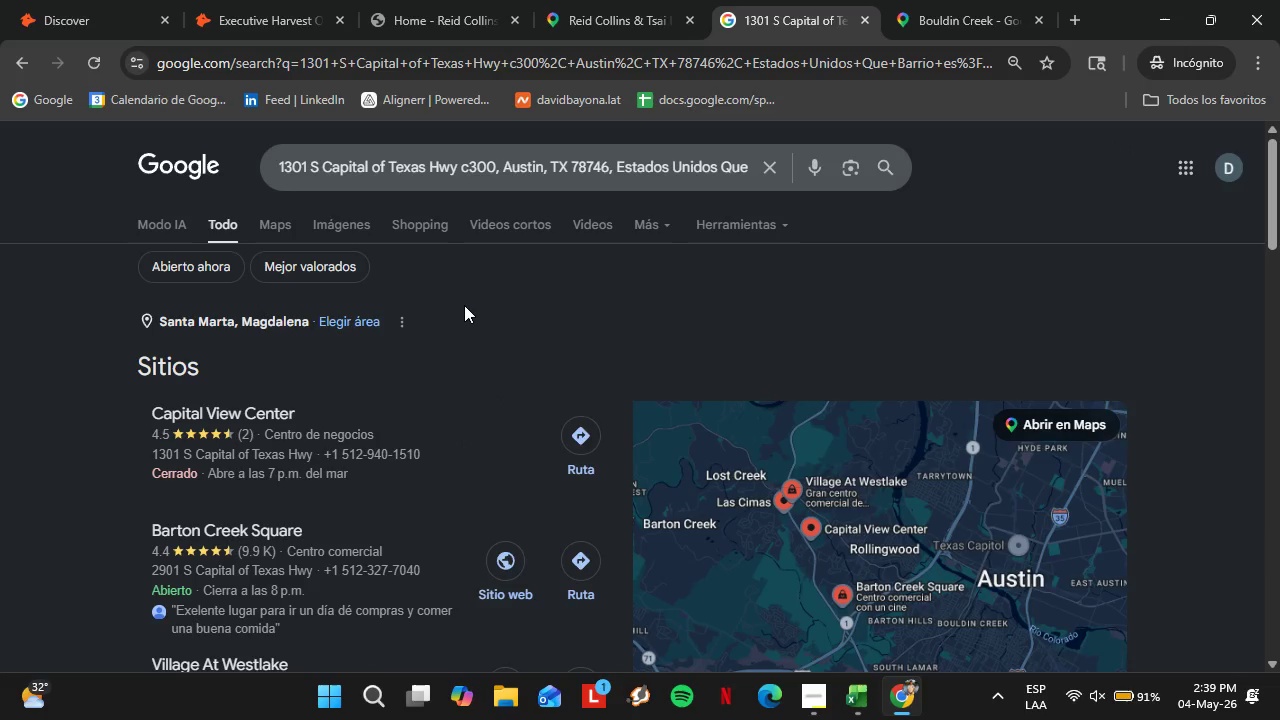 
wait(20.52)
 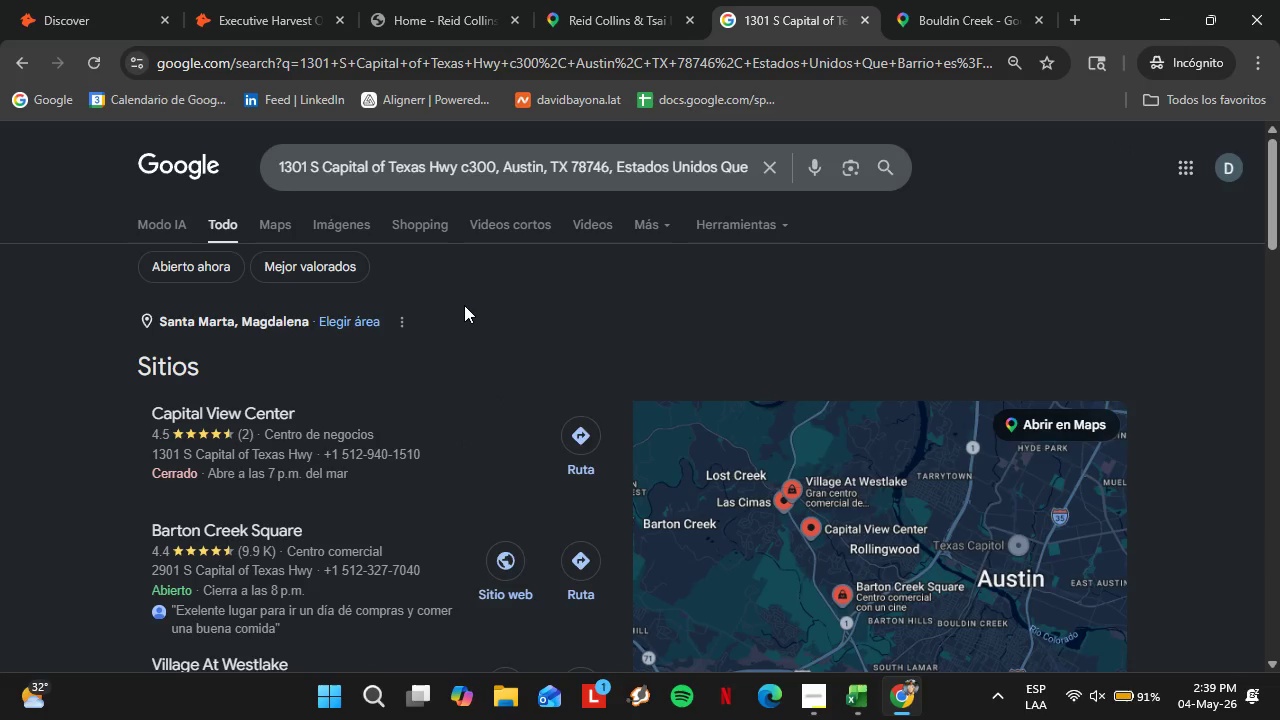 
scroll: coordinate [441, 555], scroll_direction: down, amount: 6.0
 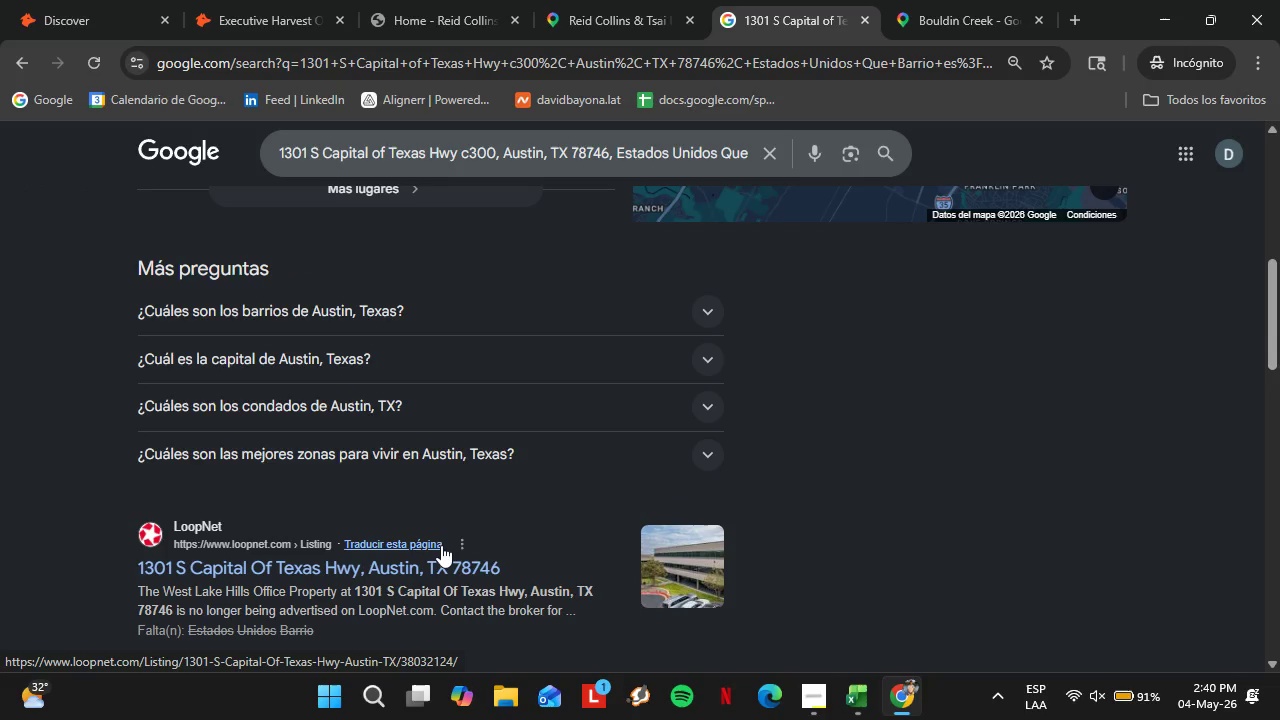 
wait(26.95)
 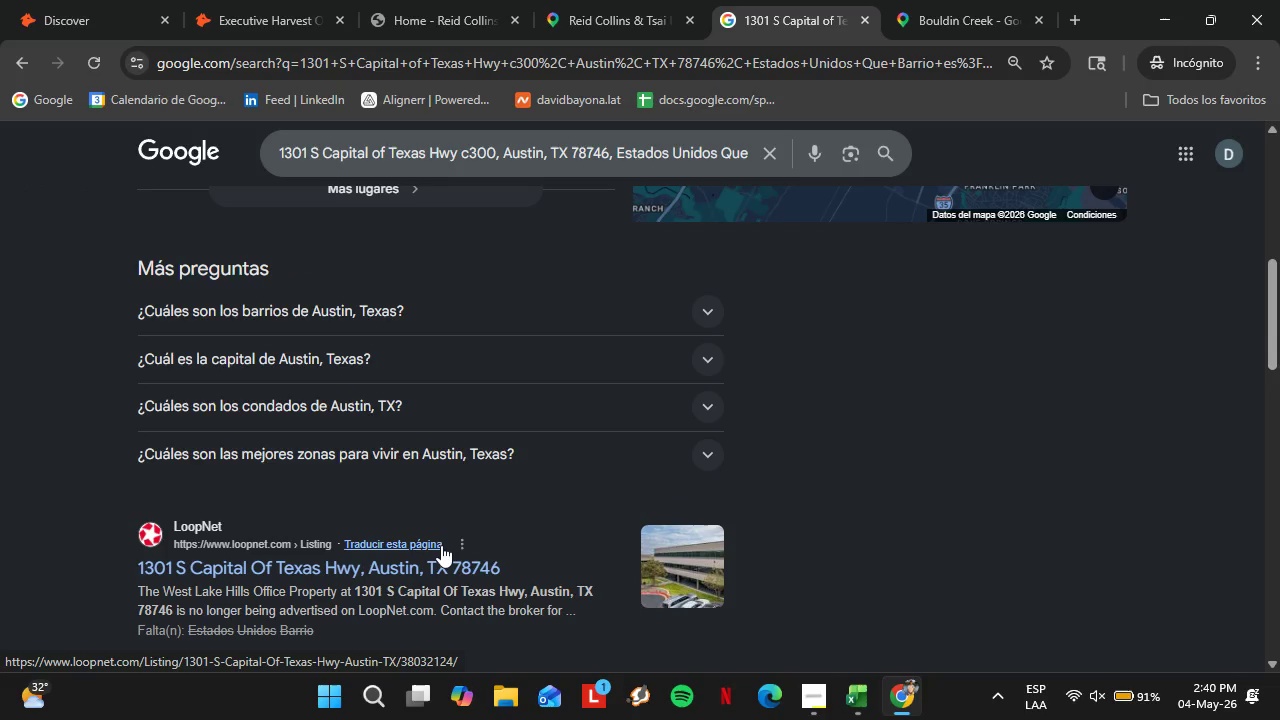 
left_click([618, 0])
 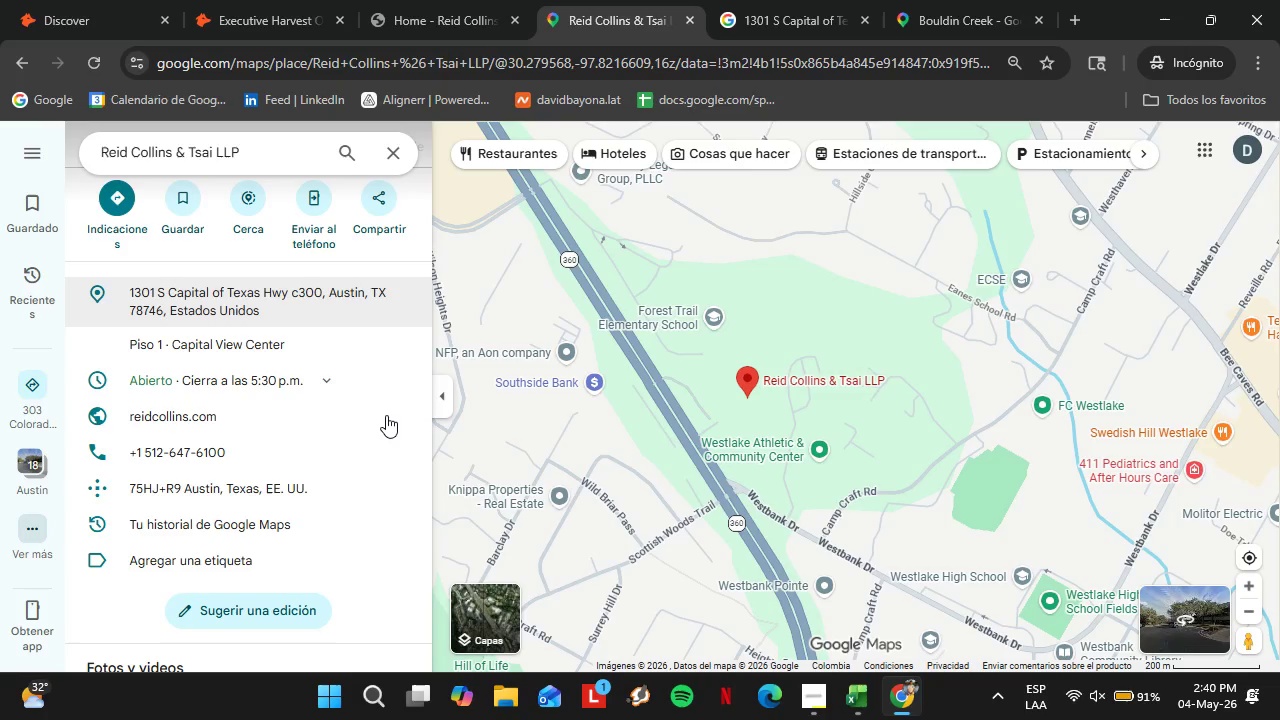 
left_click([786, 0])
 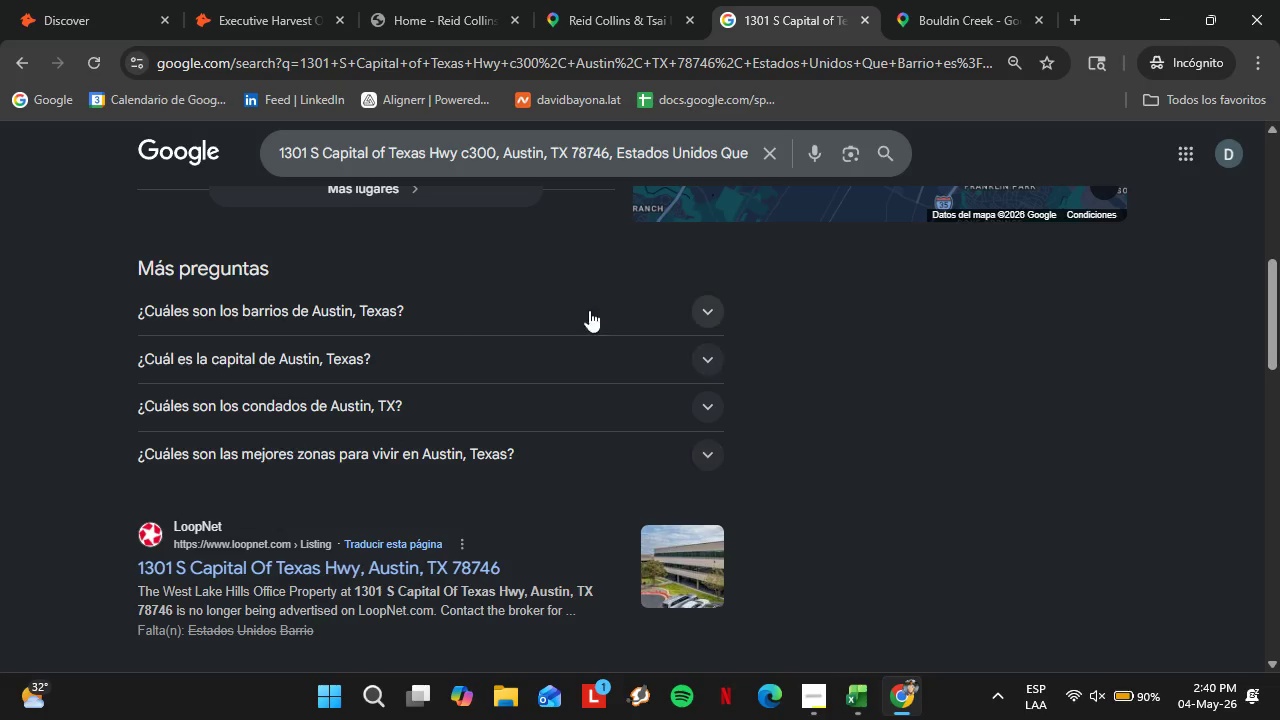 
wait(7.08)
 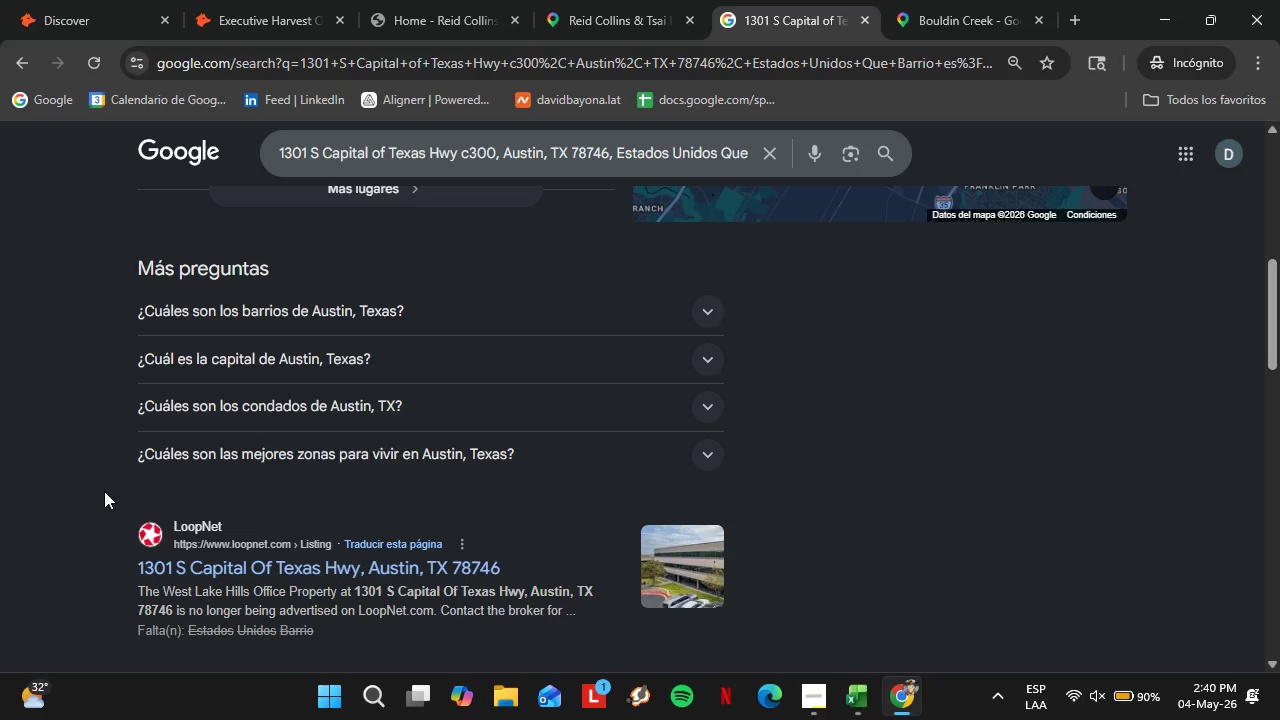 
left_click([573, 0])
 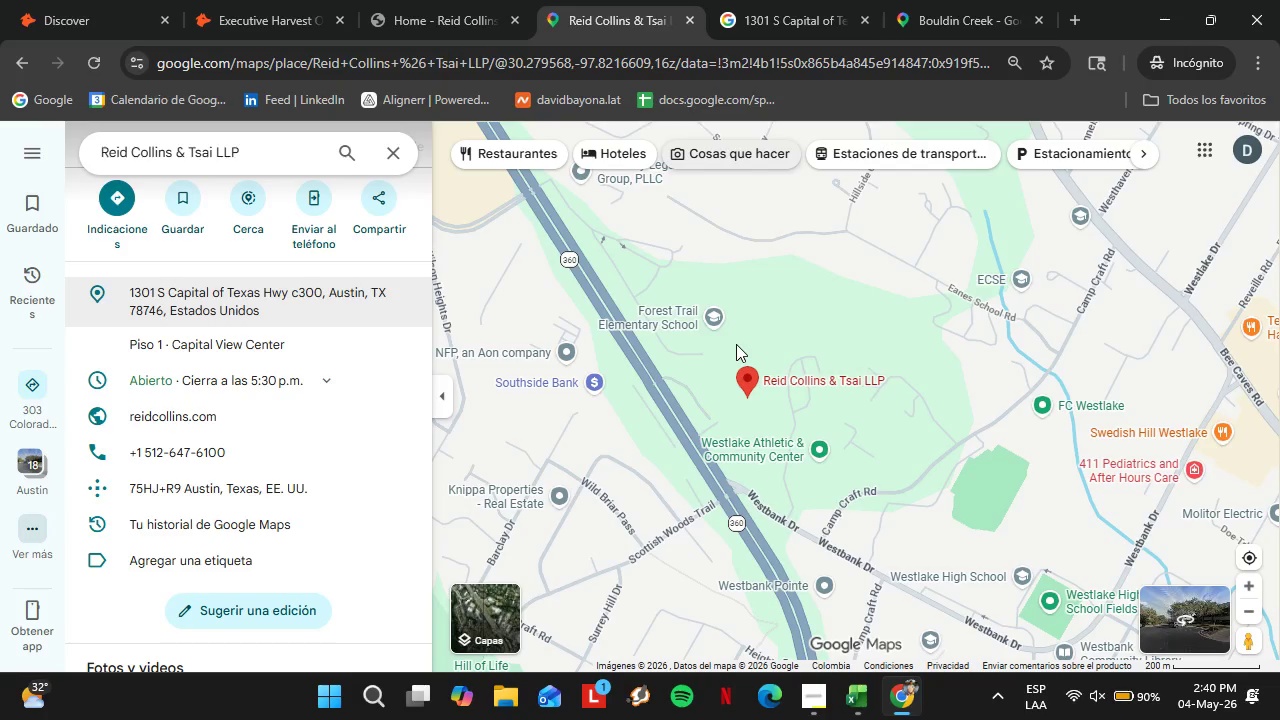 
left_click([808, 0])
 